 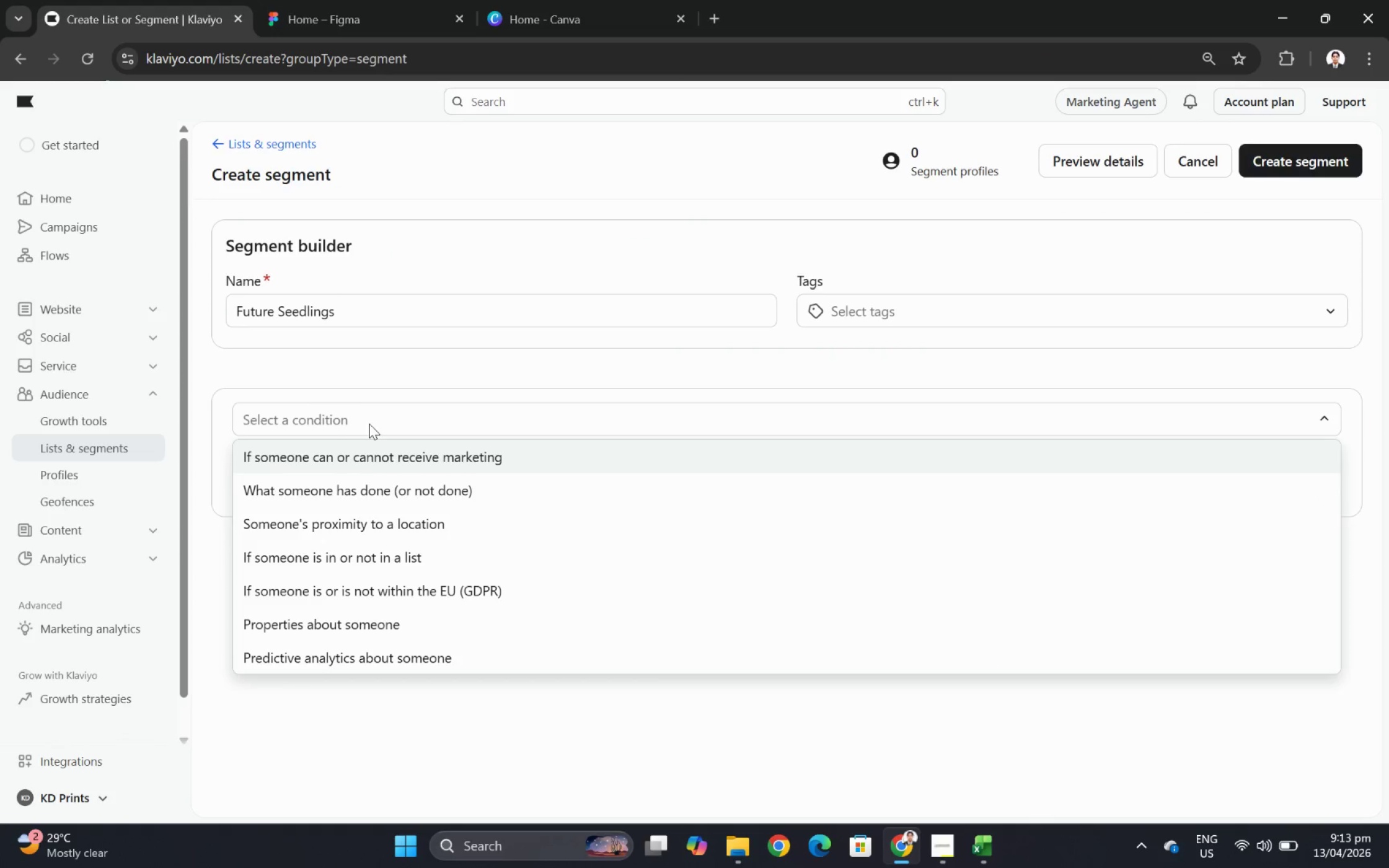 
left_click([378, 471])
 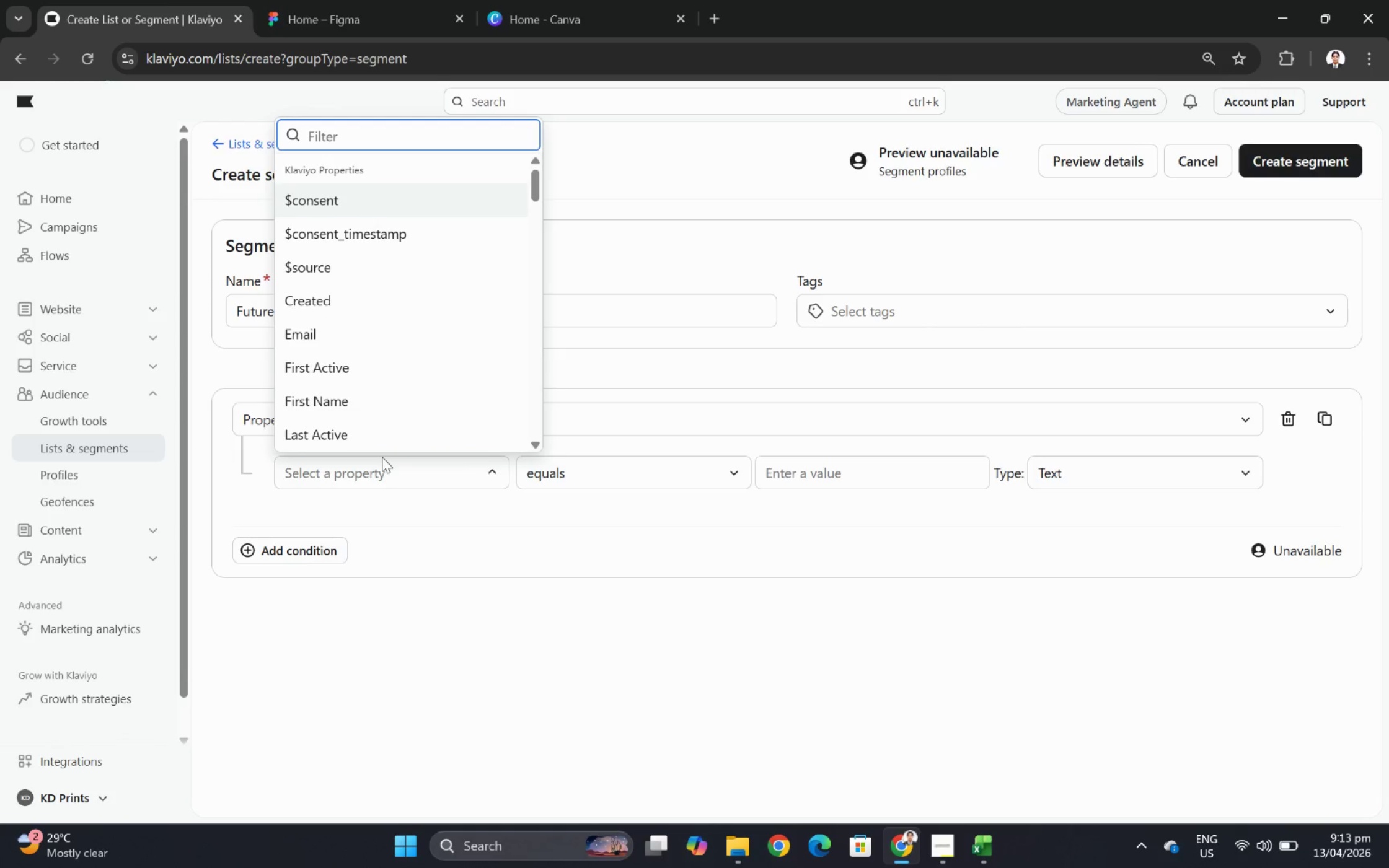 
wait(5.19)
 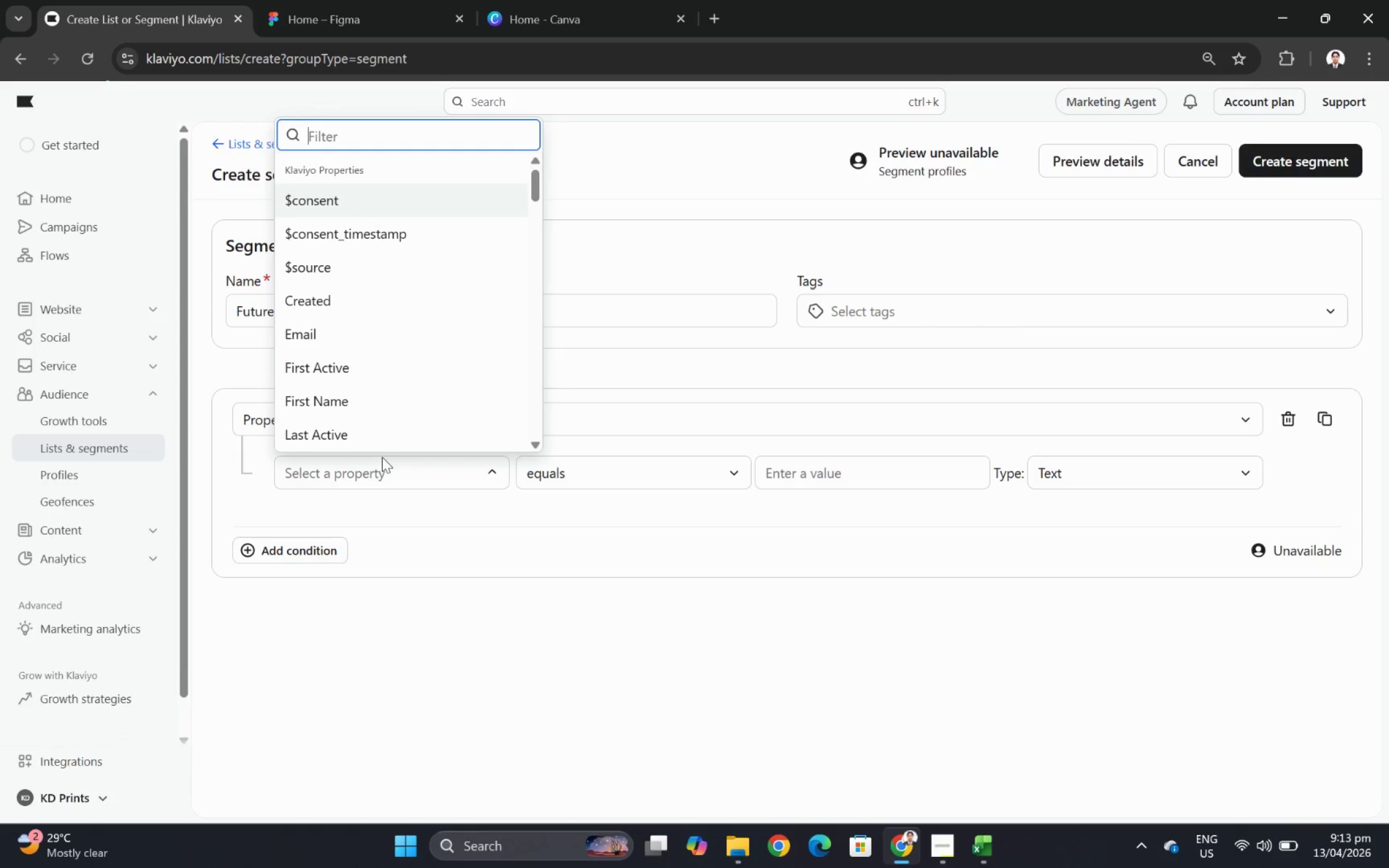 
hold_key(key=D, duration=0.31)
 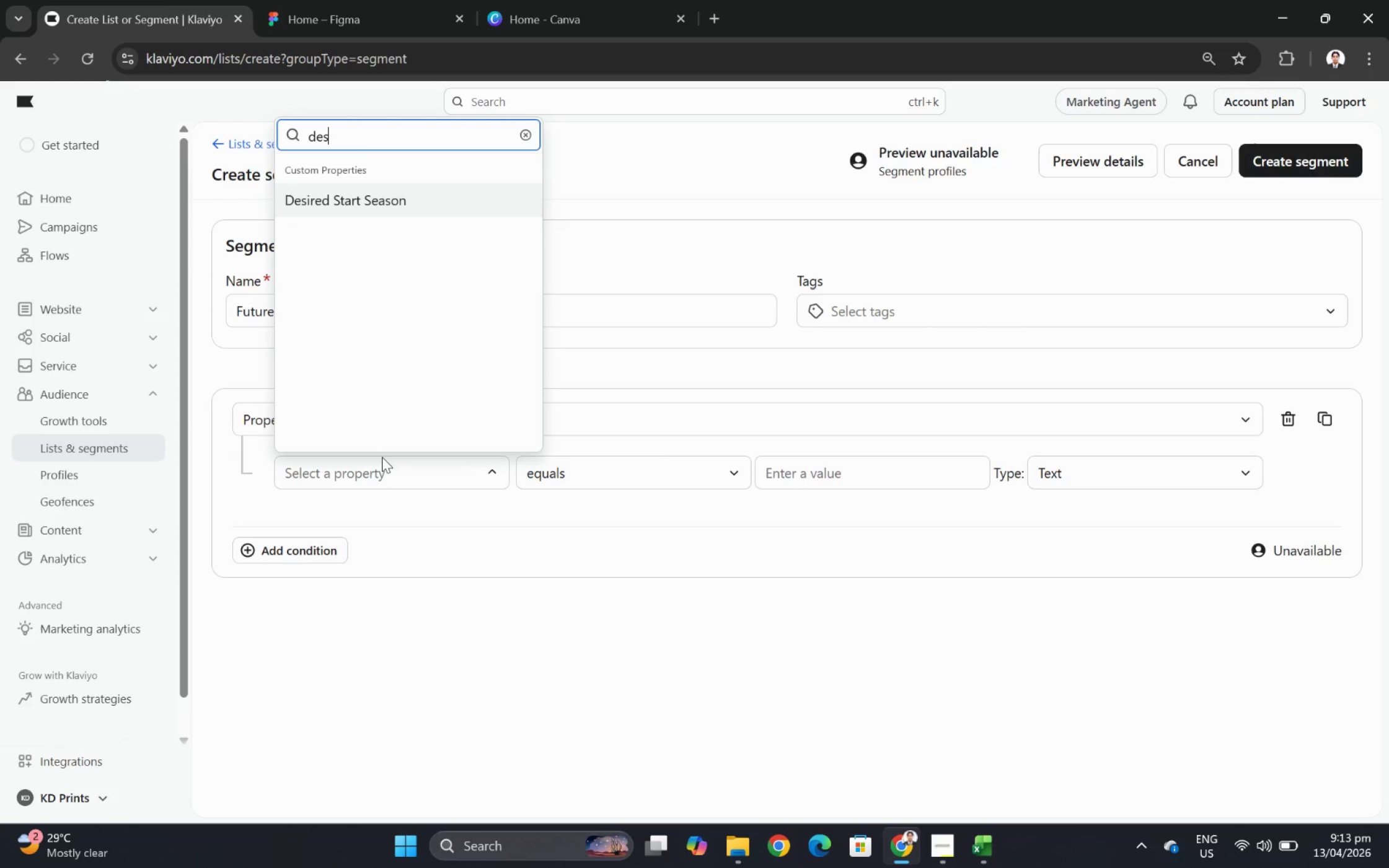 
type(es)
key(Backspace)
key(Backspace)
key(Backspace)
key(Backspace)
type(chil)
 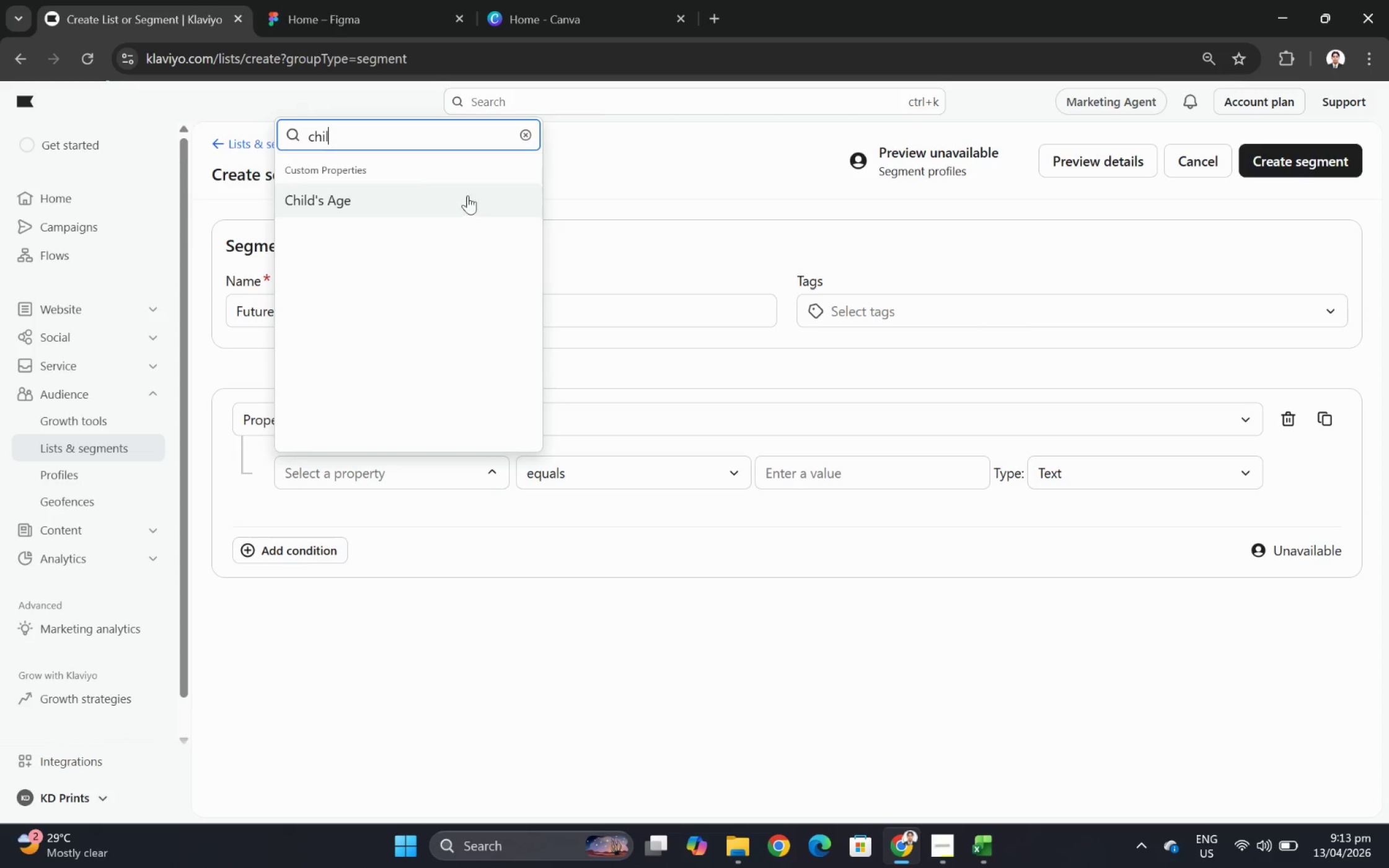 
left_click([443, 191])
 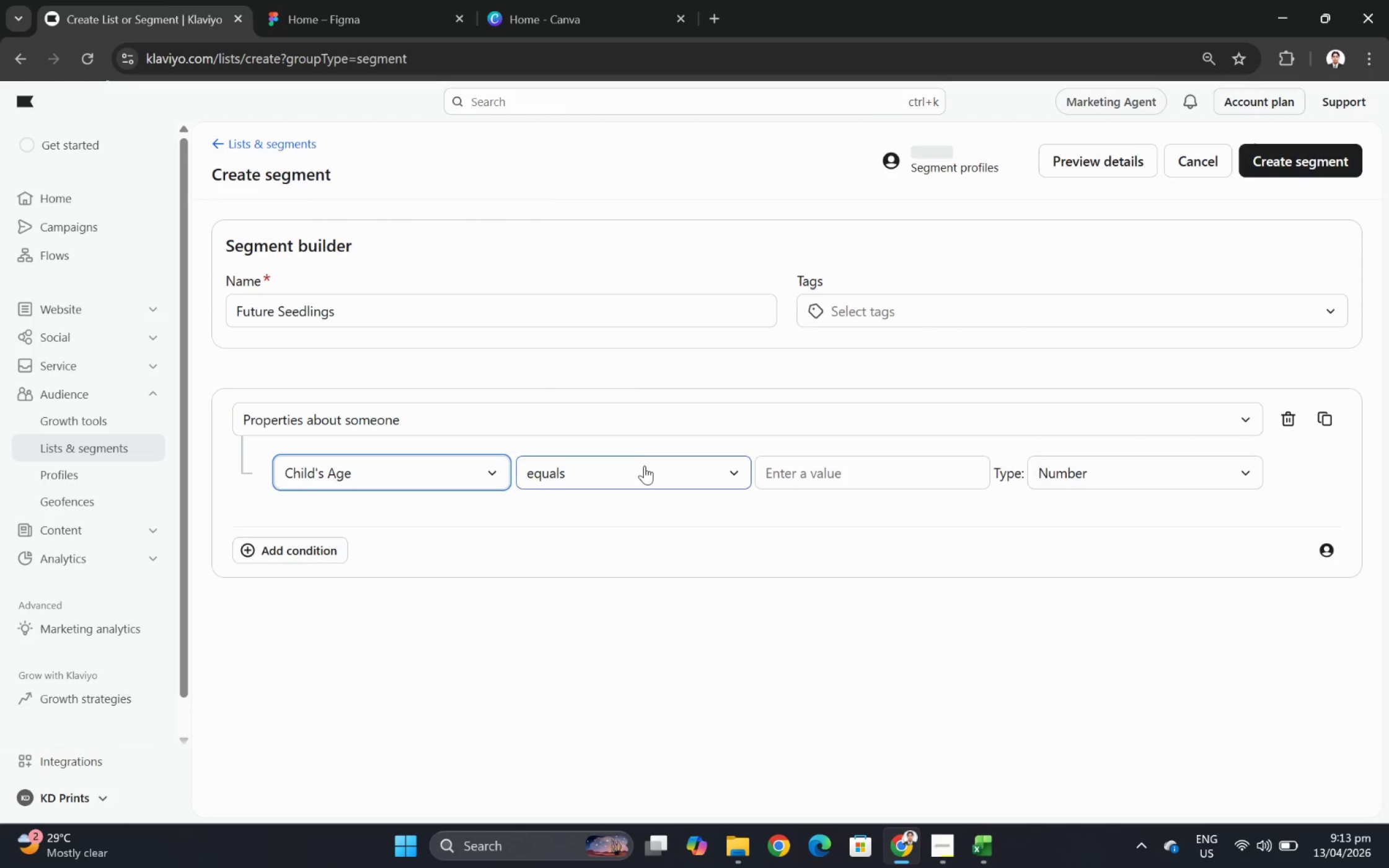 
left_click([647, 467])
 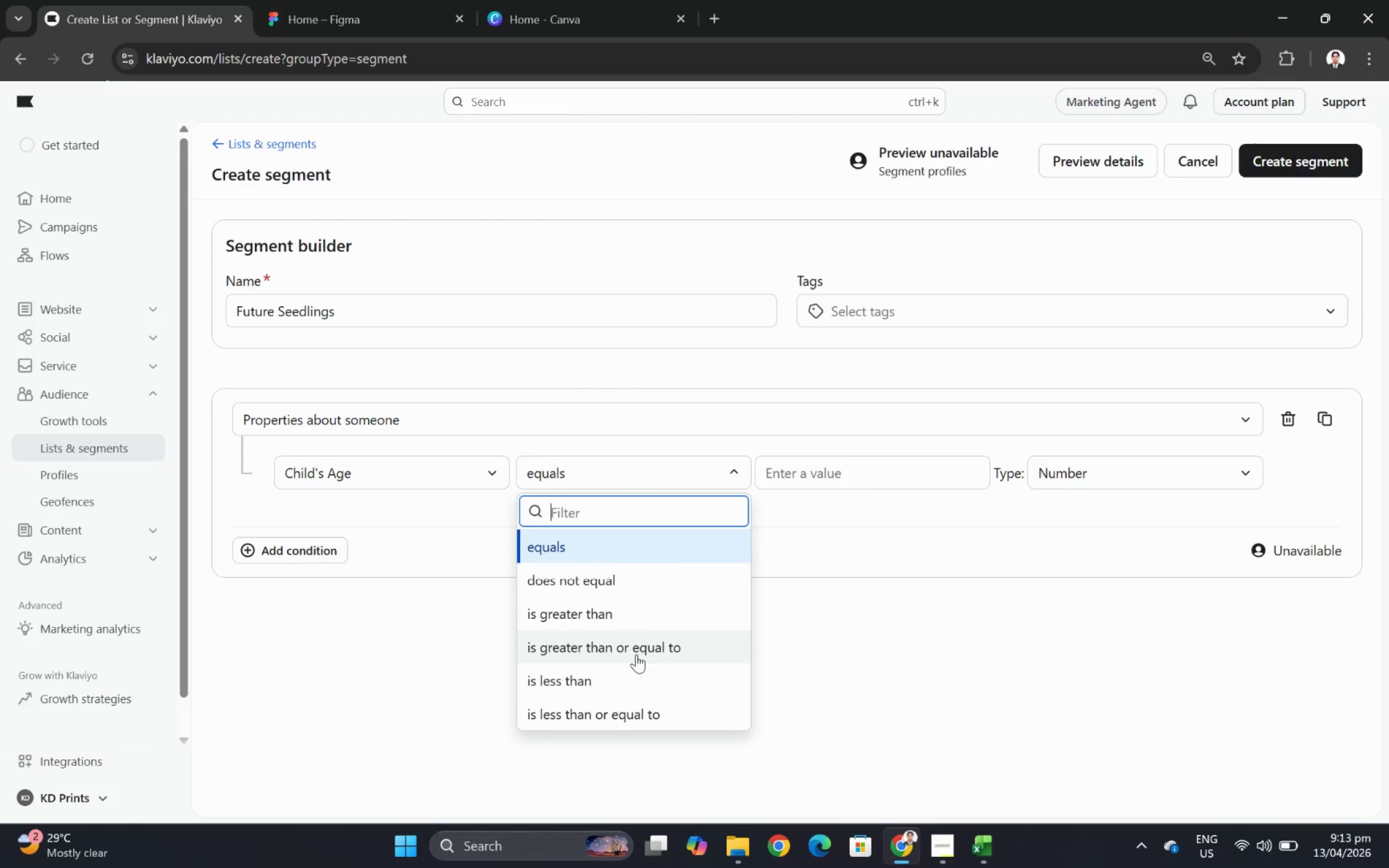 
left_click([639, 649])
 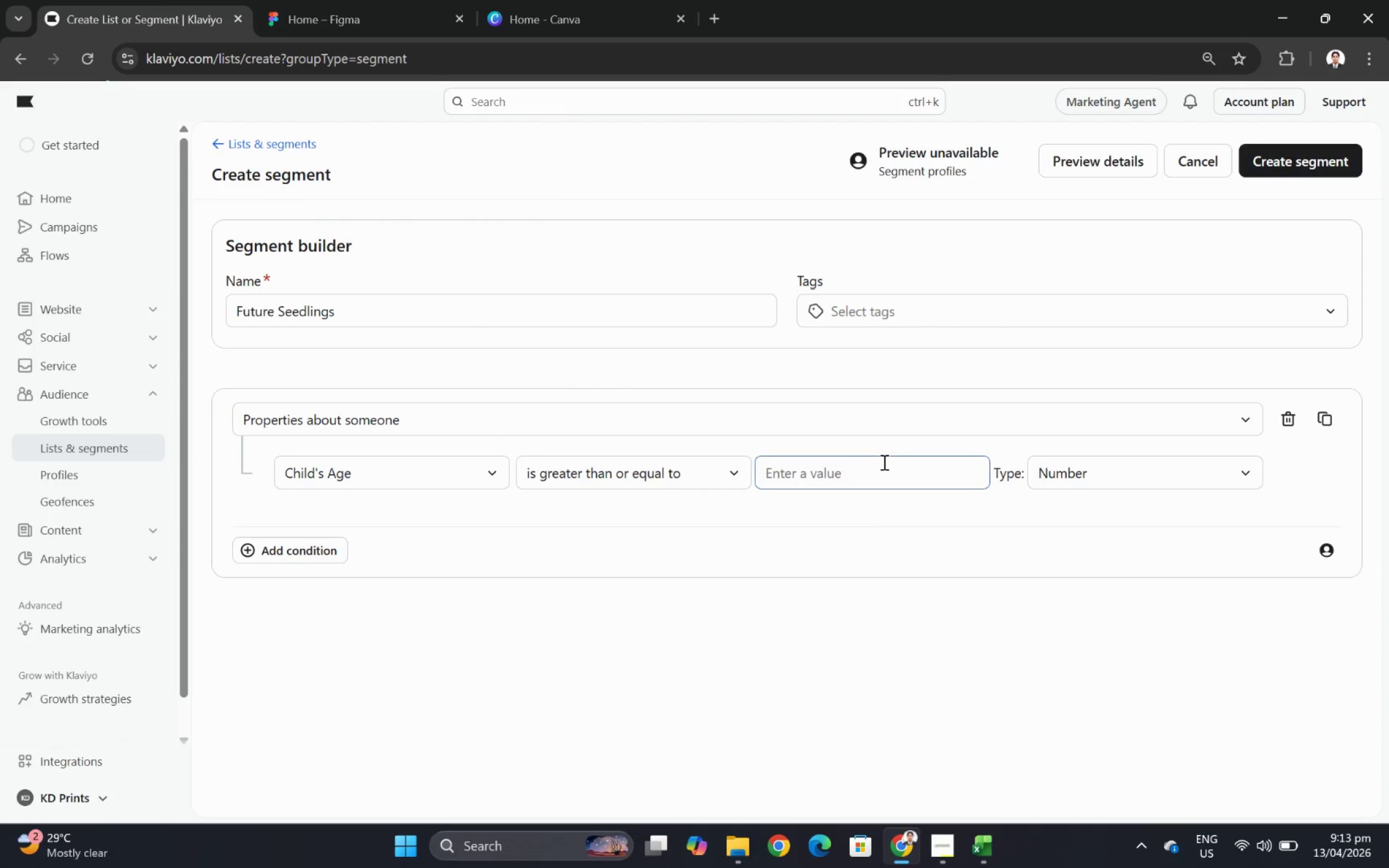 
left_click([880, 467])
 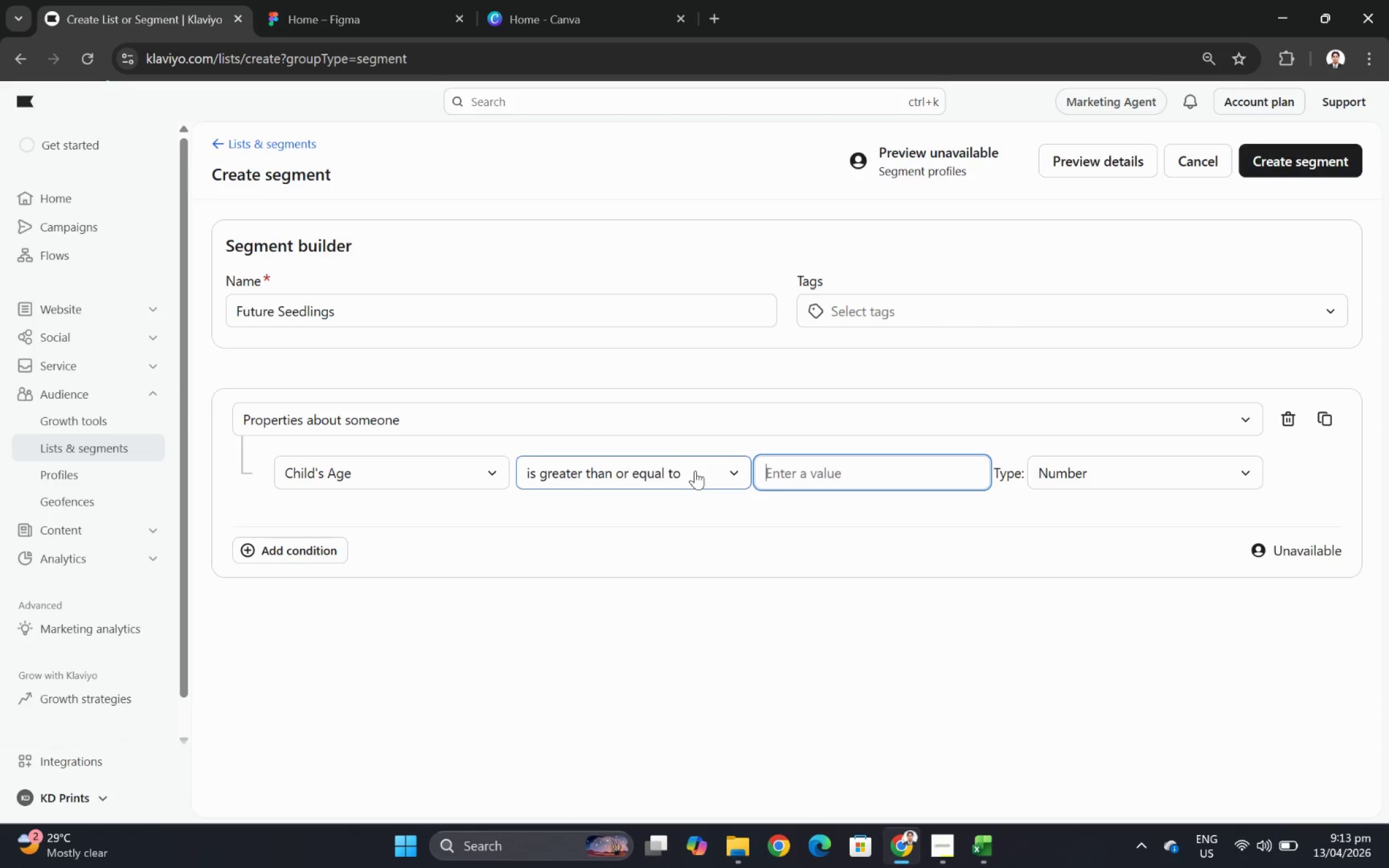 
wait(10.42)
 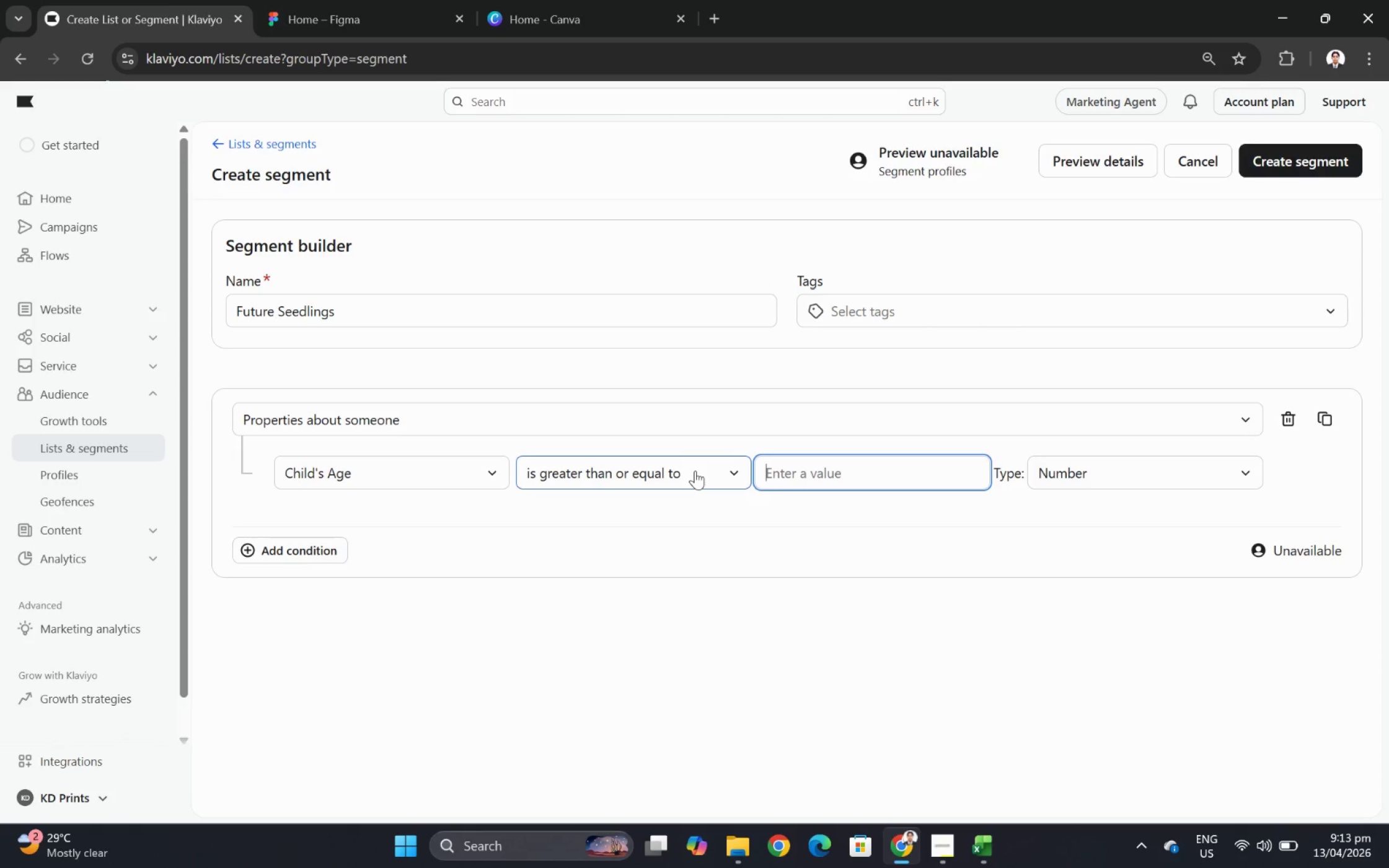 
key(0)
 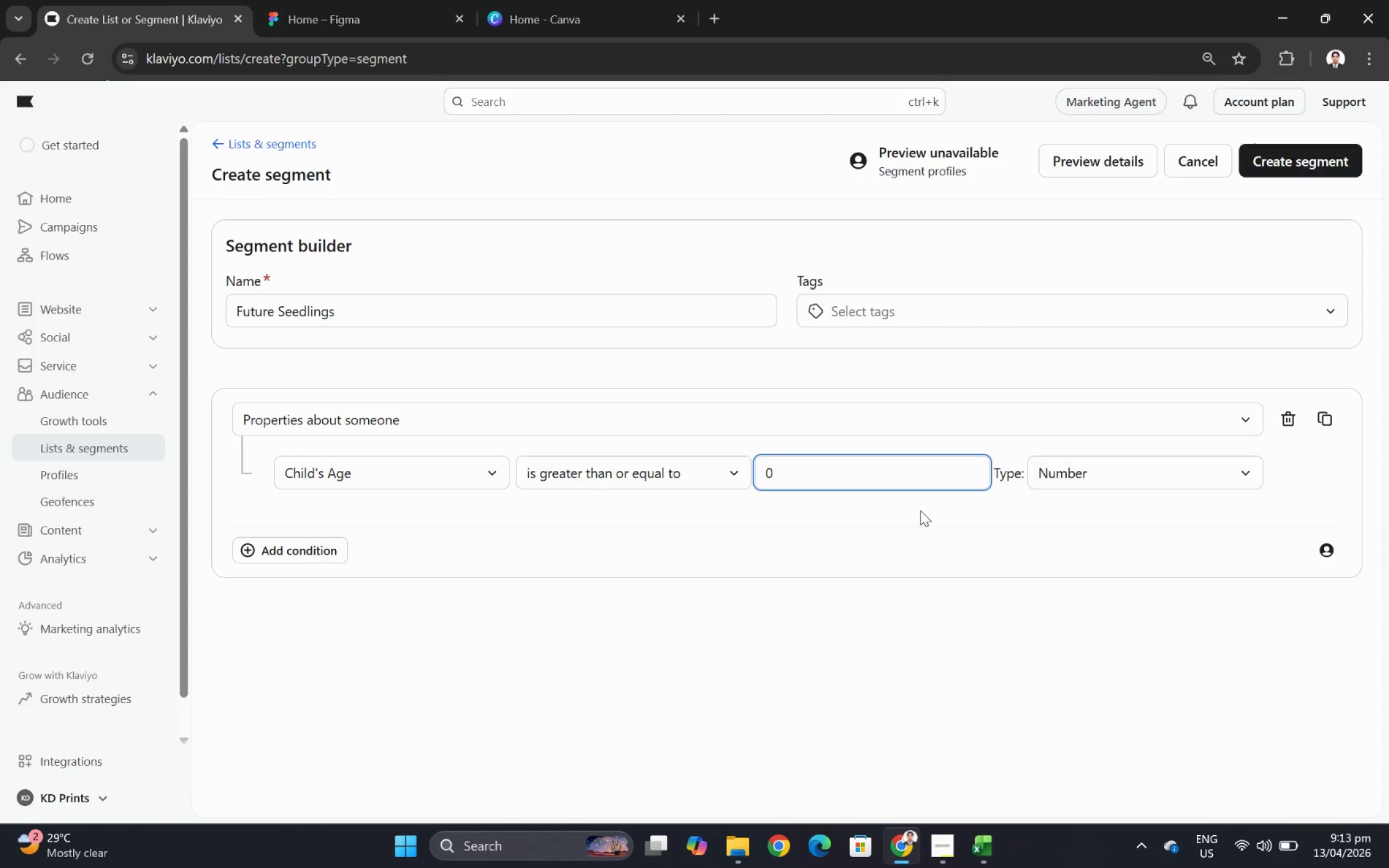 
left_click([920, 510])
 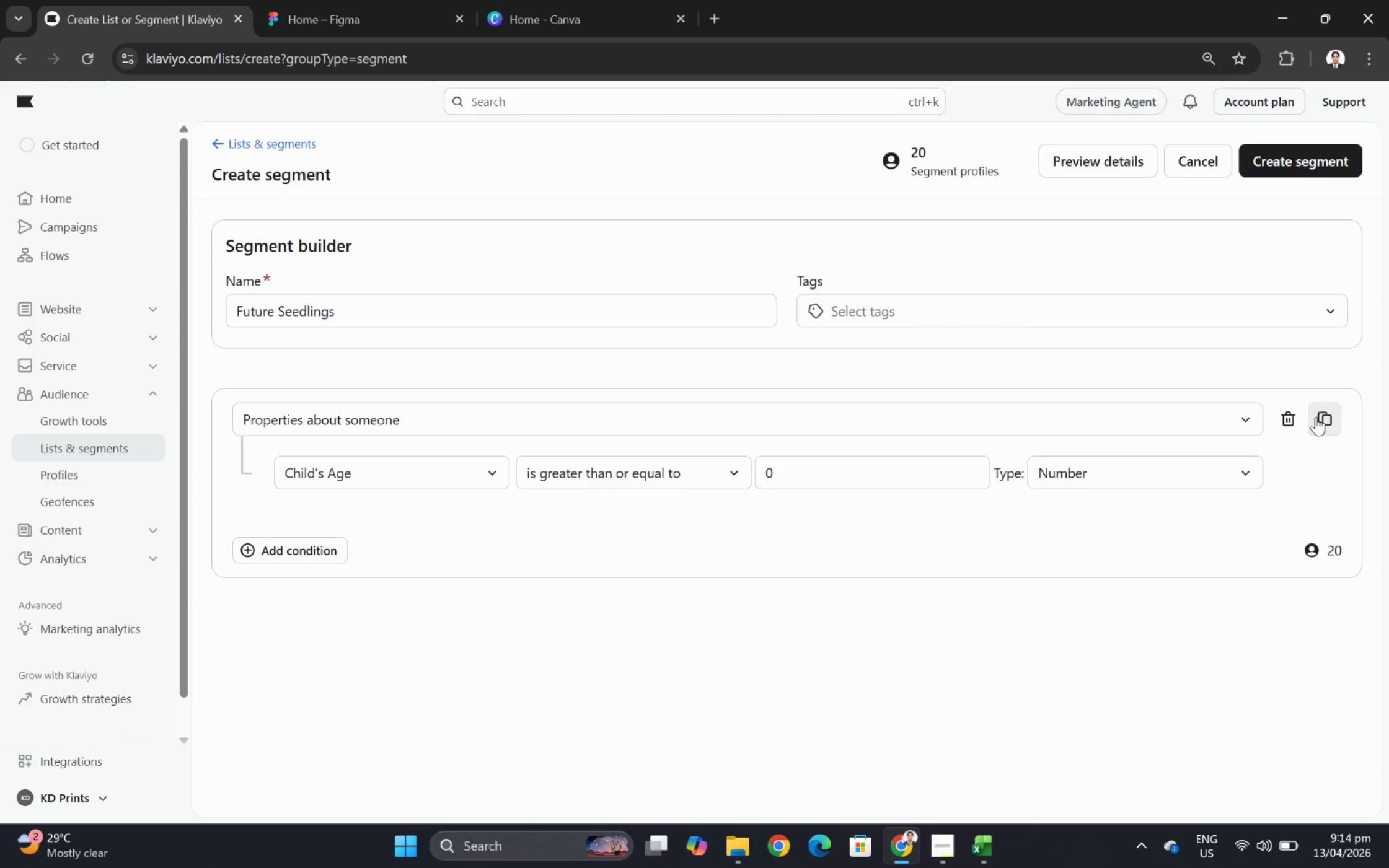 
left_click([1316, 417])
 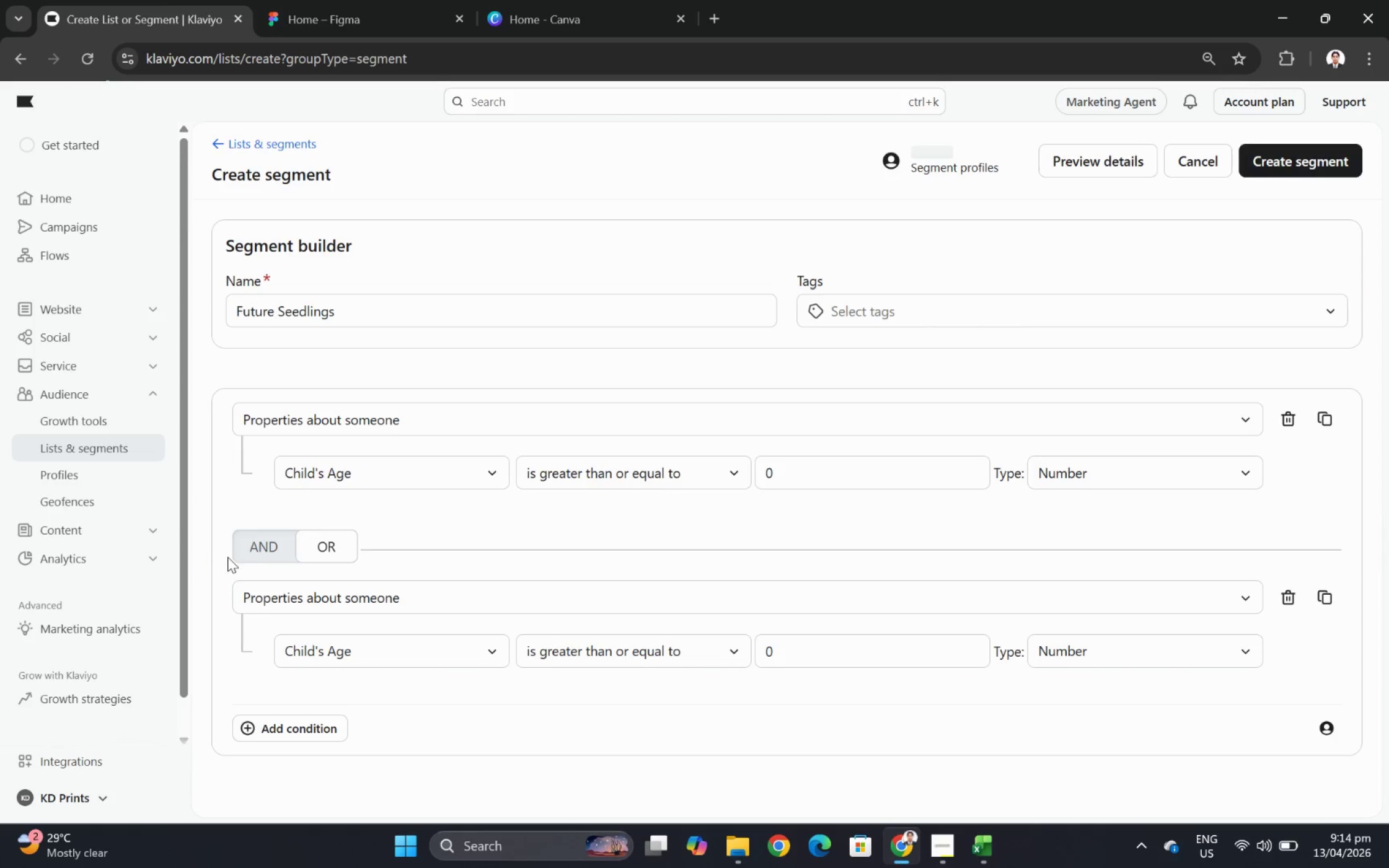 
left_click([254, 545])
 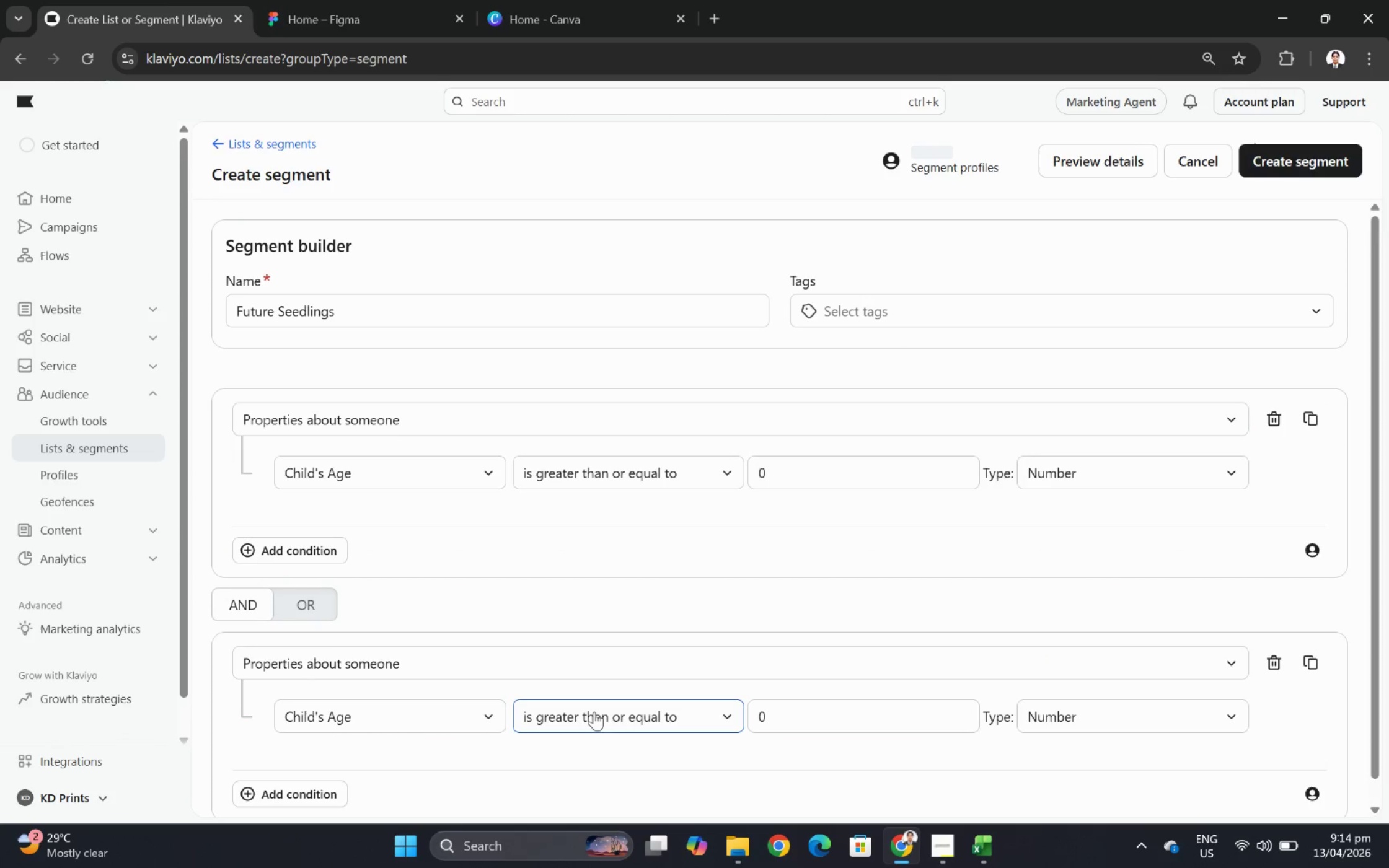 
left_click([672, 712])
 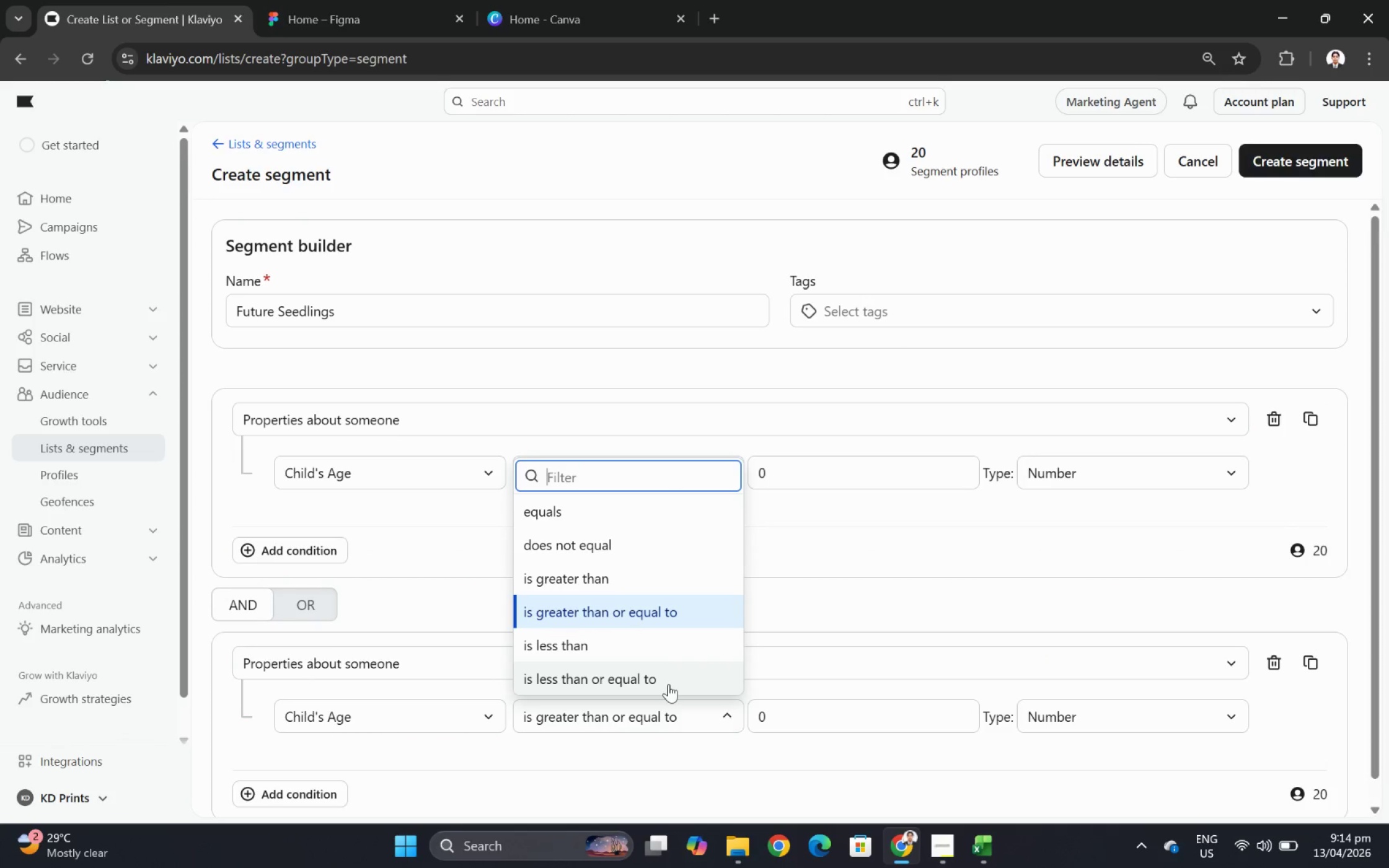 
left_click([668, 683])
 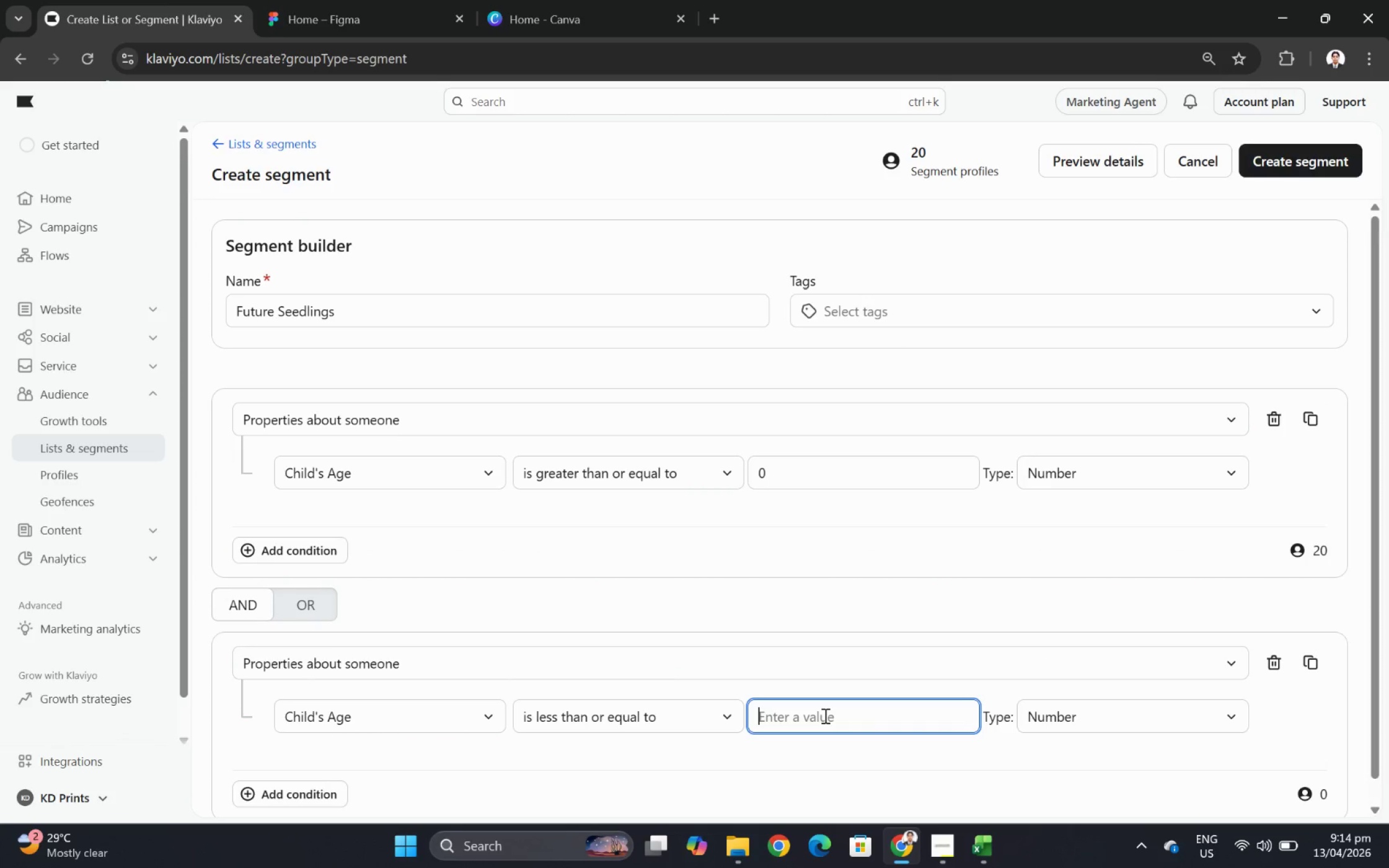 
scroll: coordinate [878, 628], scroll_direction: down, amount: 2.0
 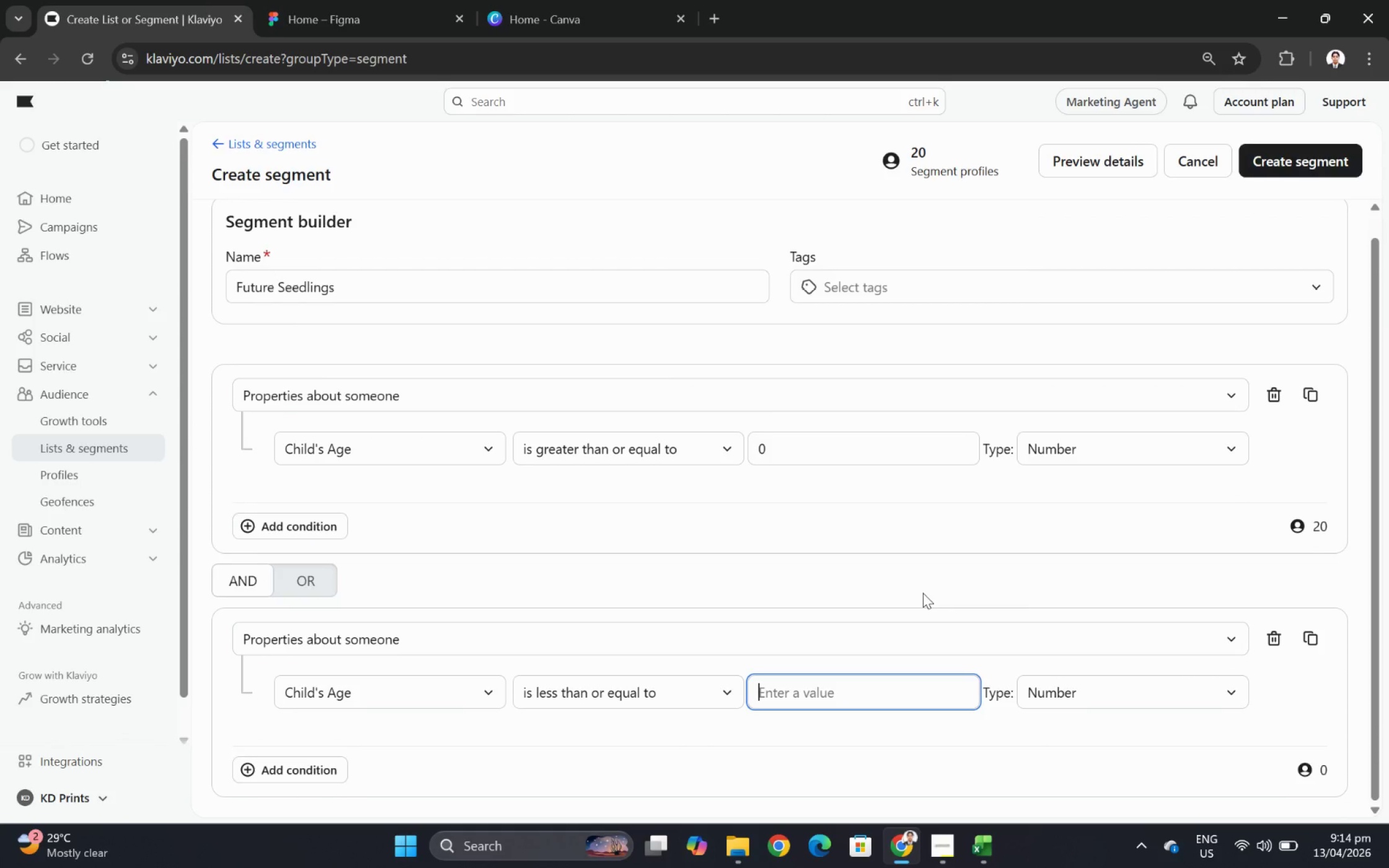 
wait(7.53)
 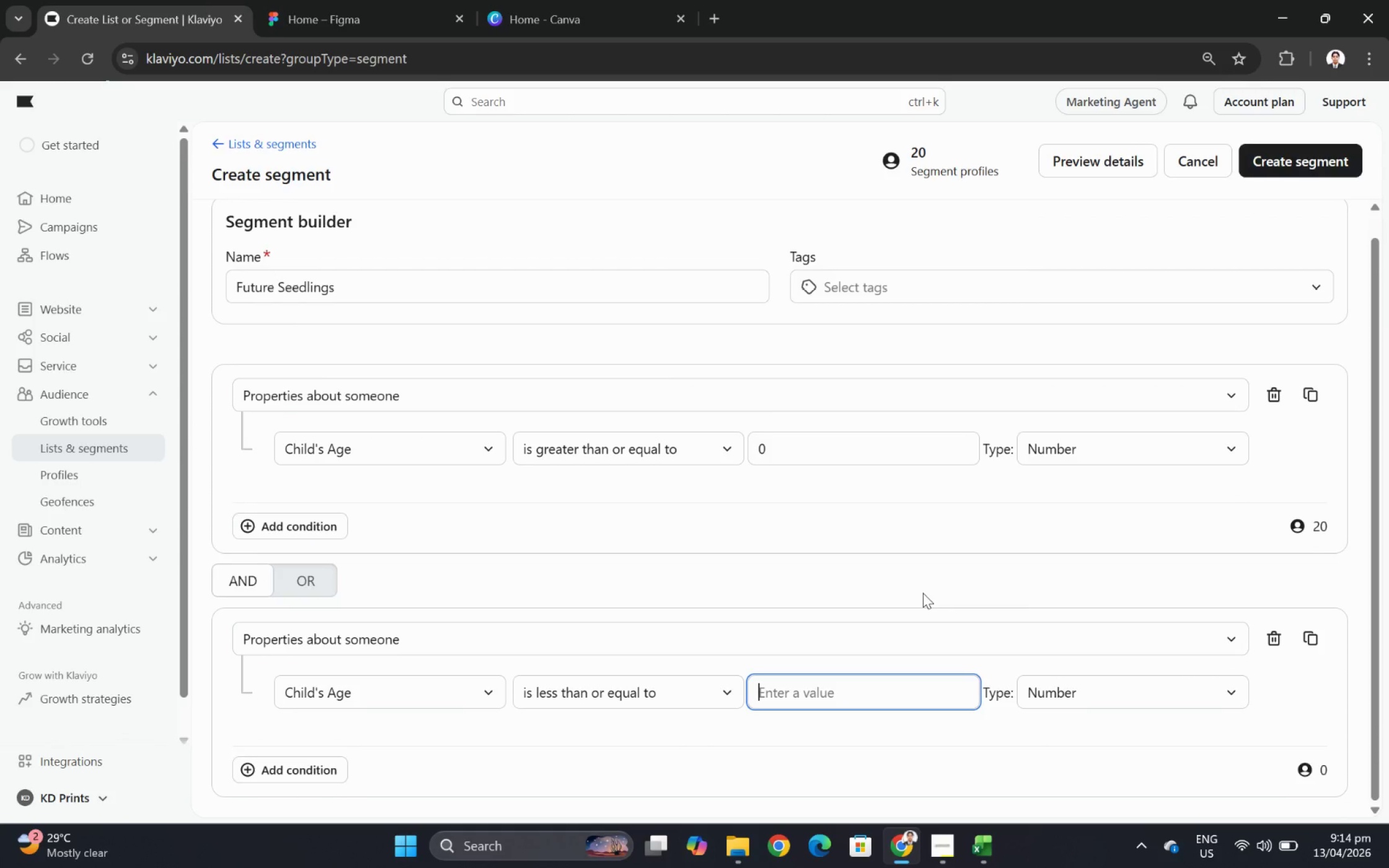 
left_click([712, 454])
 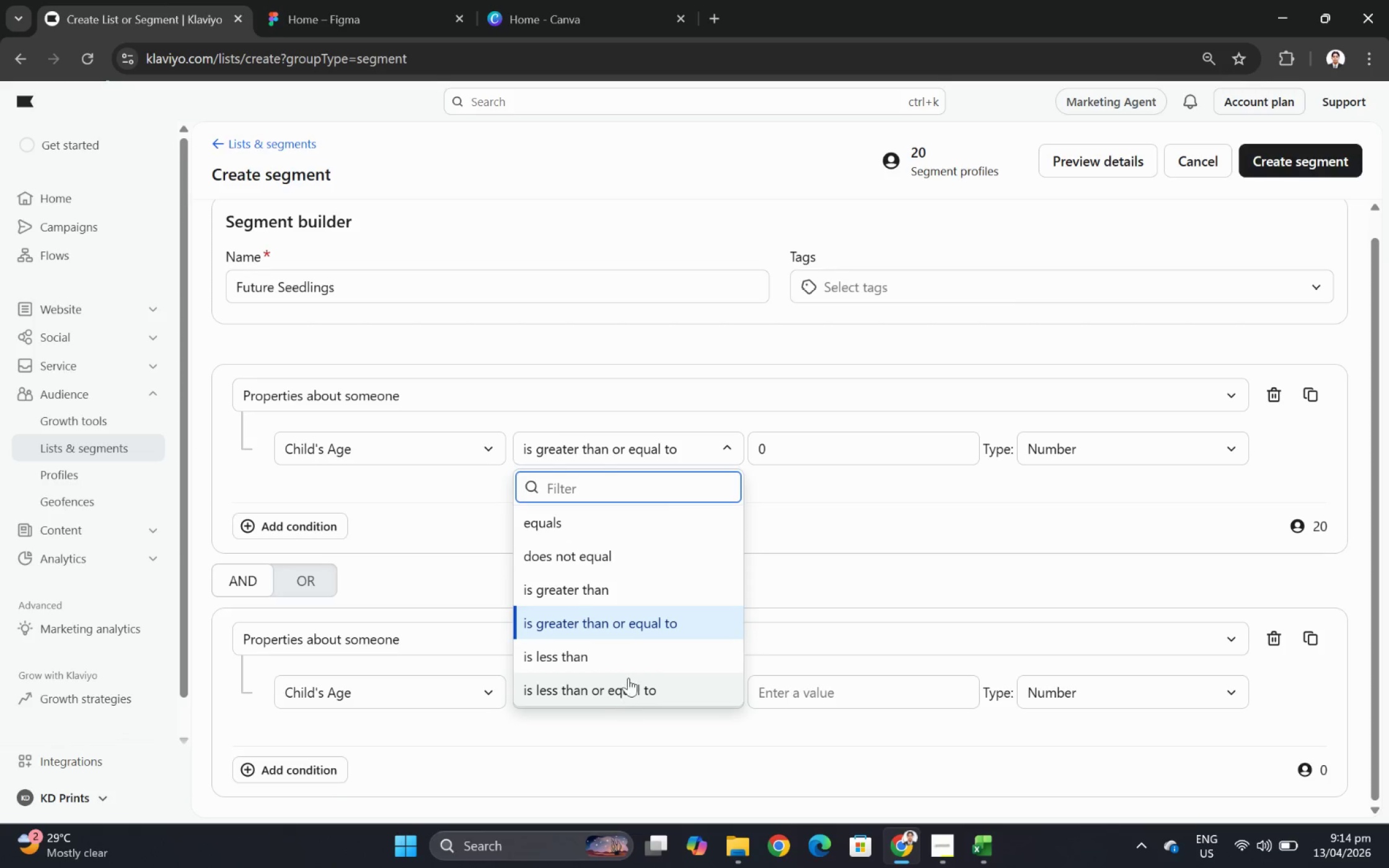 
left_click([631, 587])
 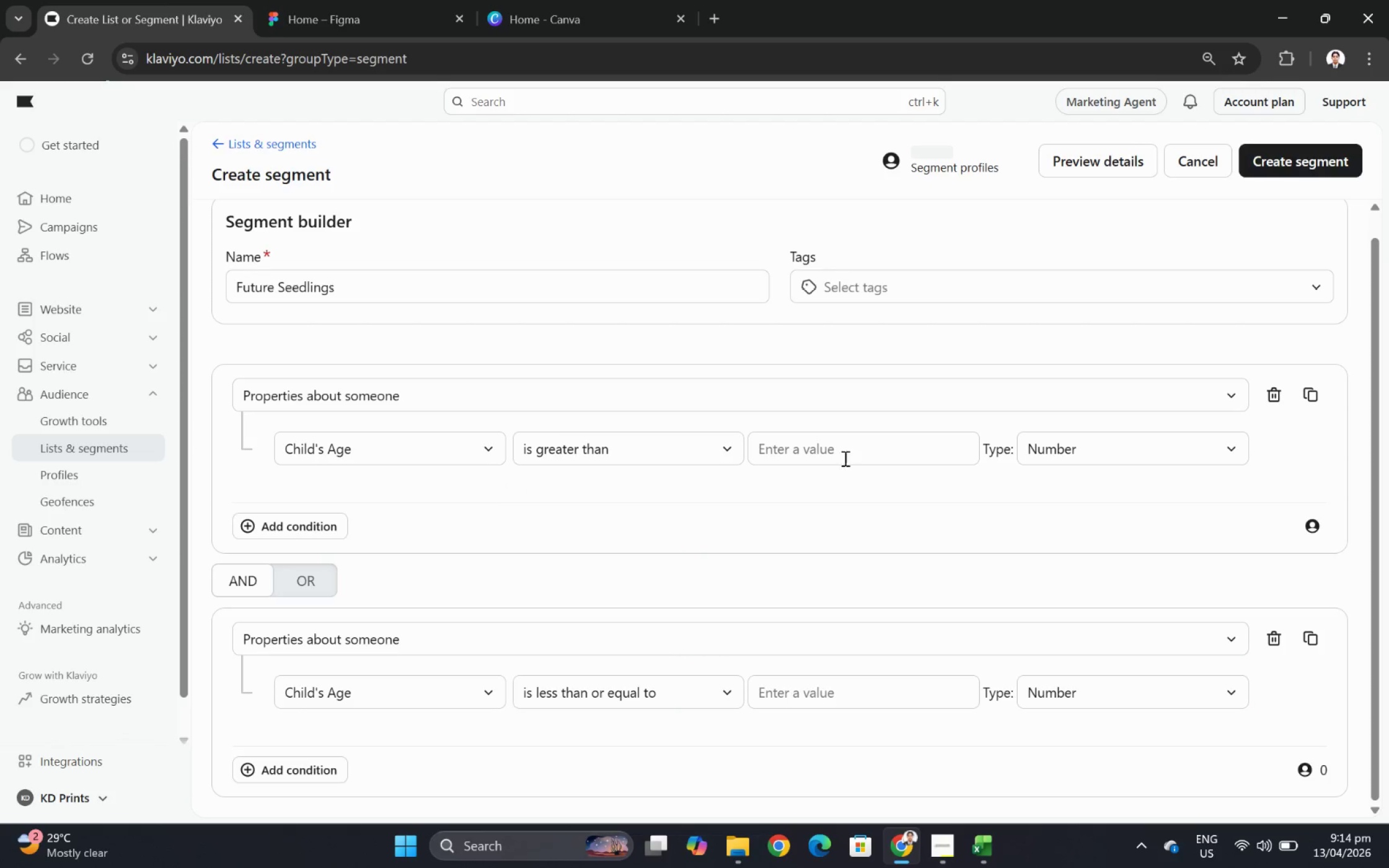 
left_click([852, 447])
 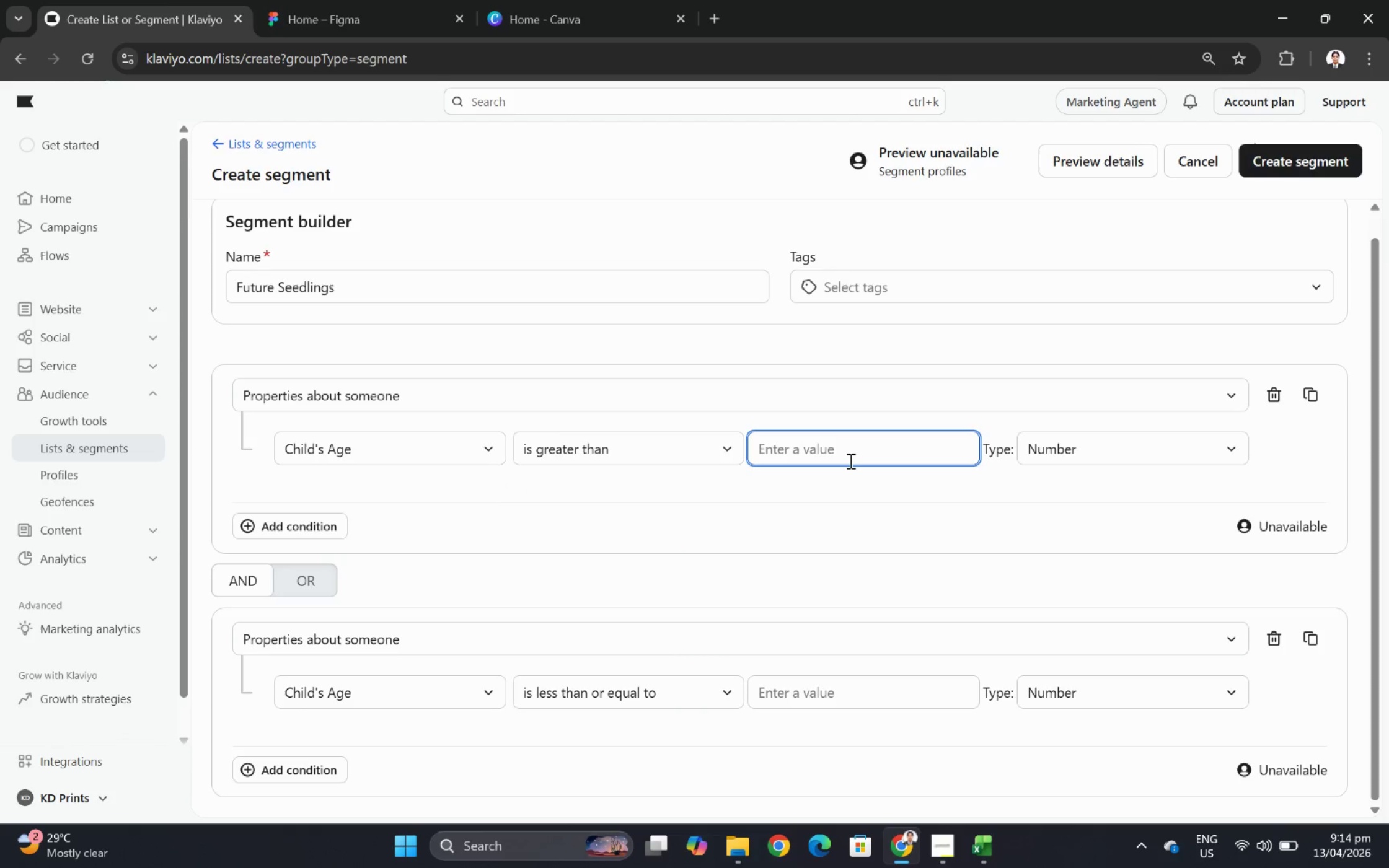 
key(0)
 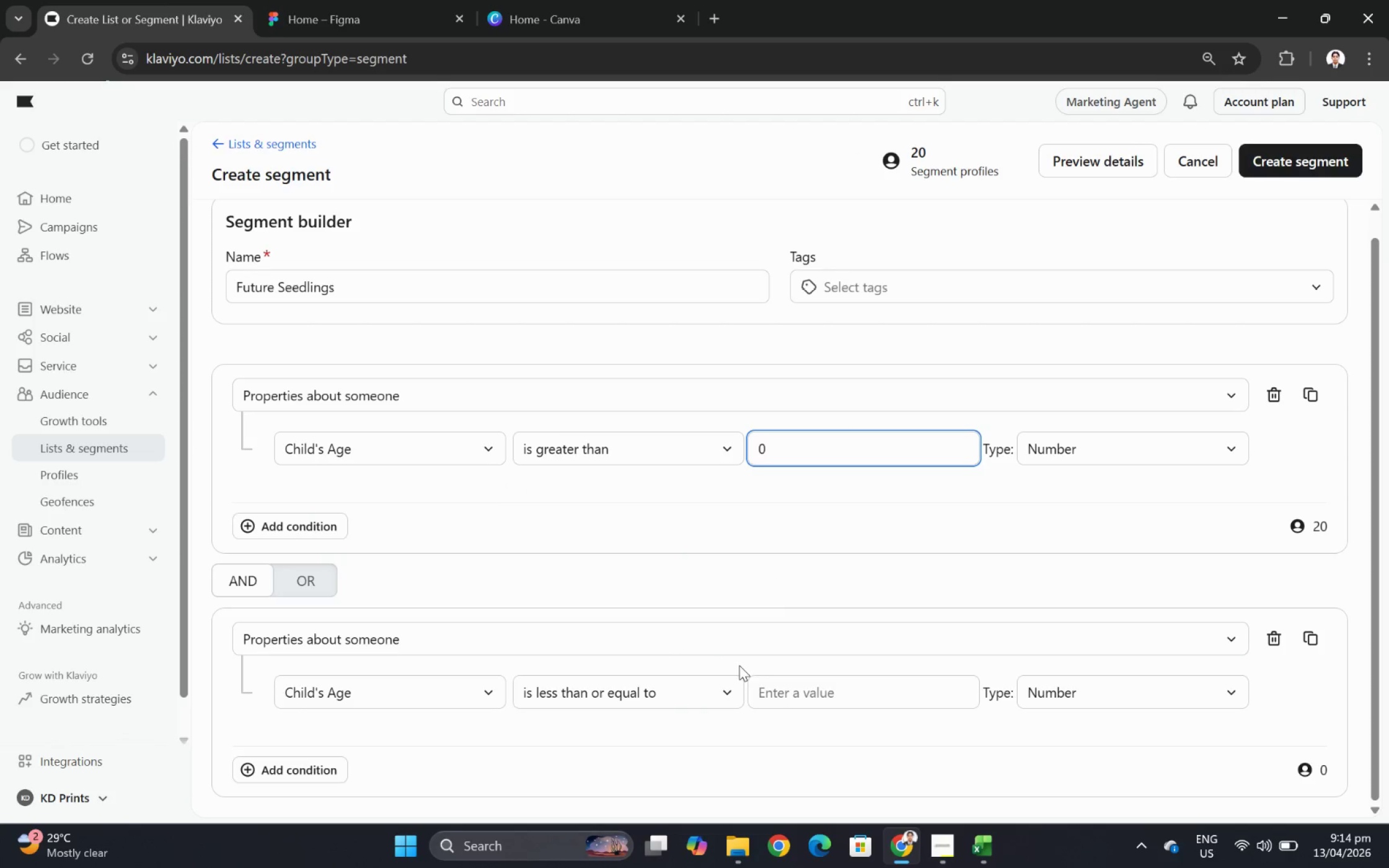 
wait(5.04)
 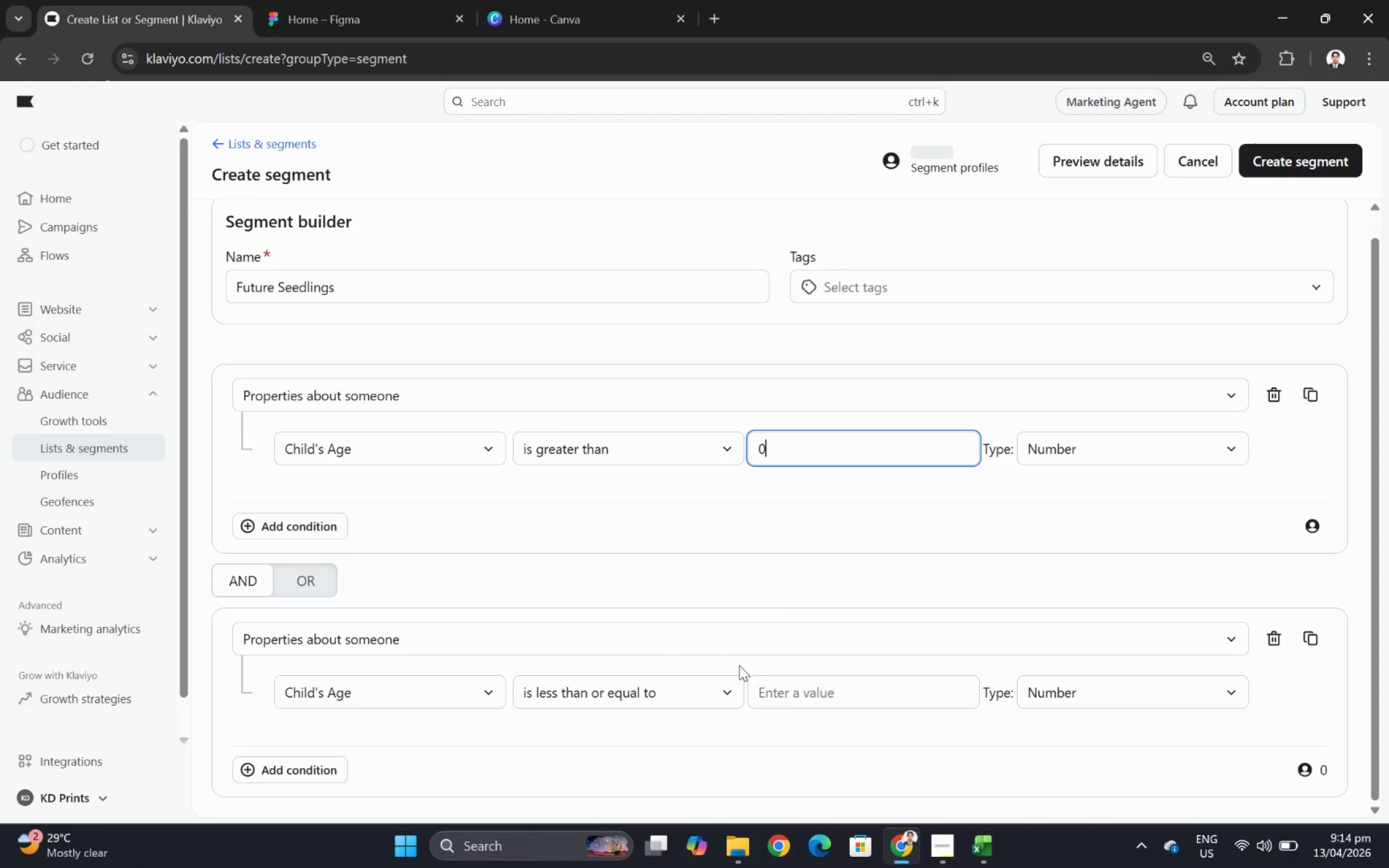 
left_click([701, 698])
 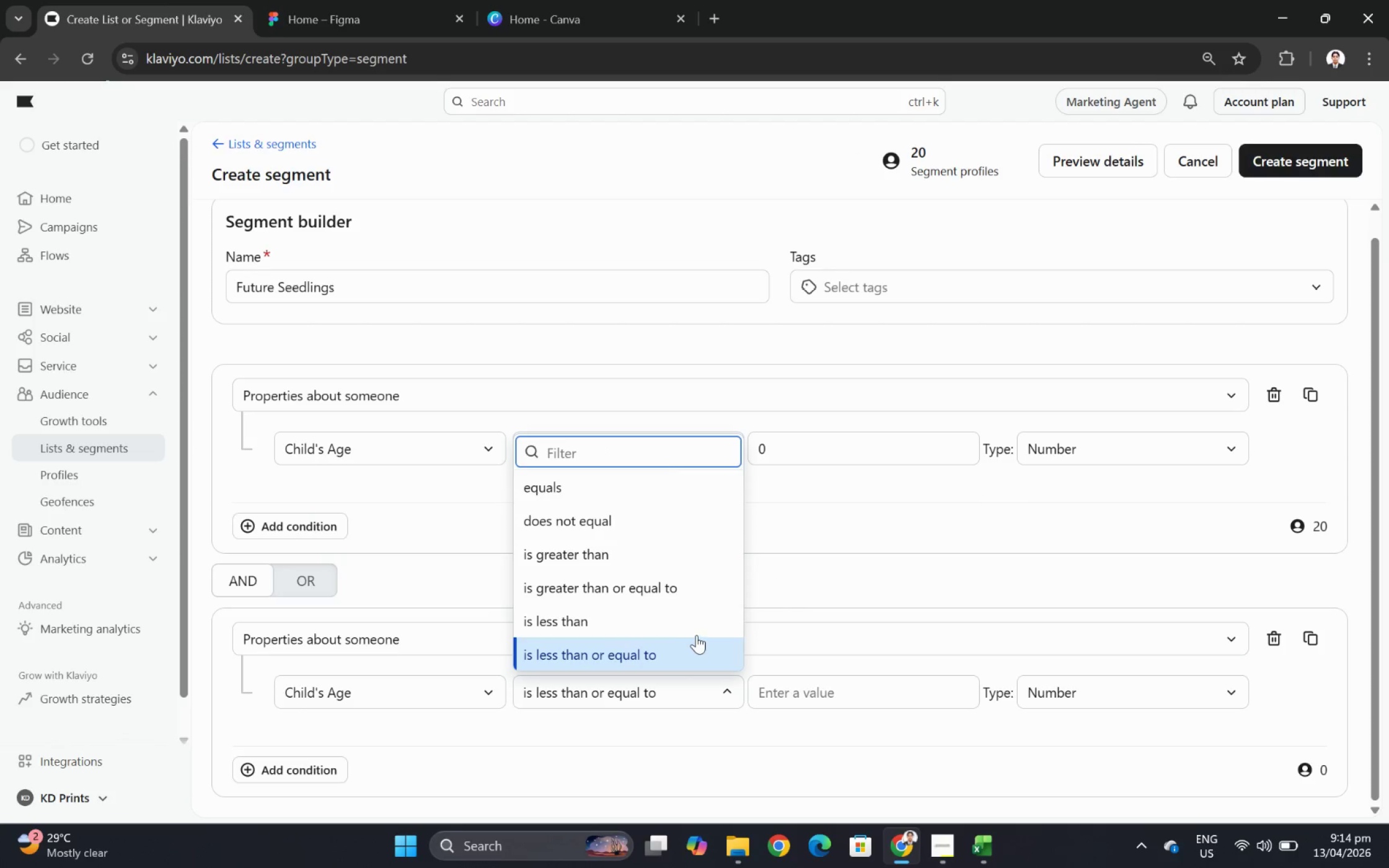 
left_click([695, 633])
 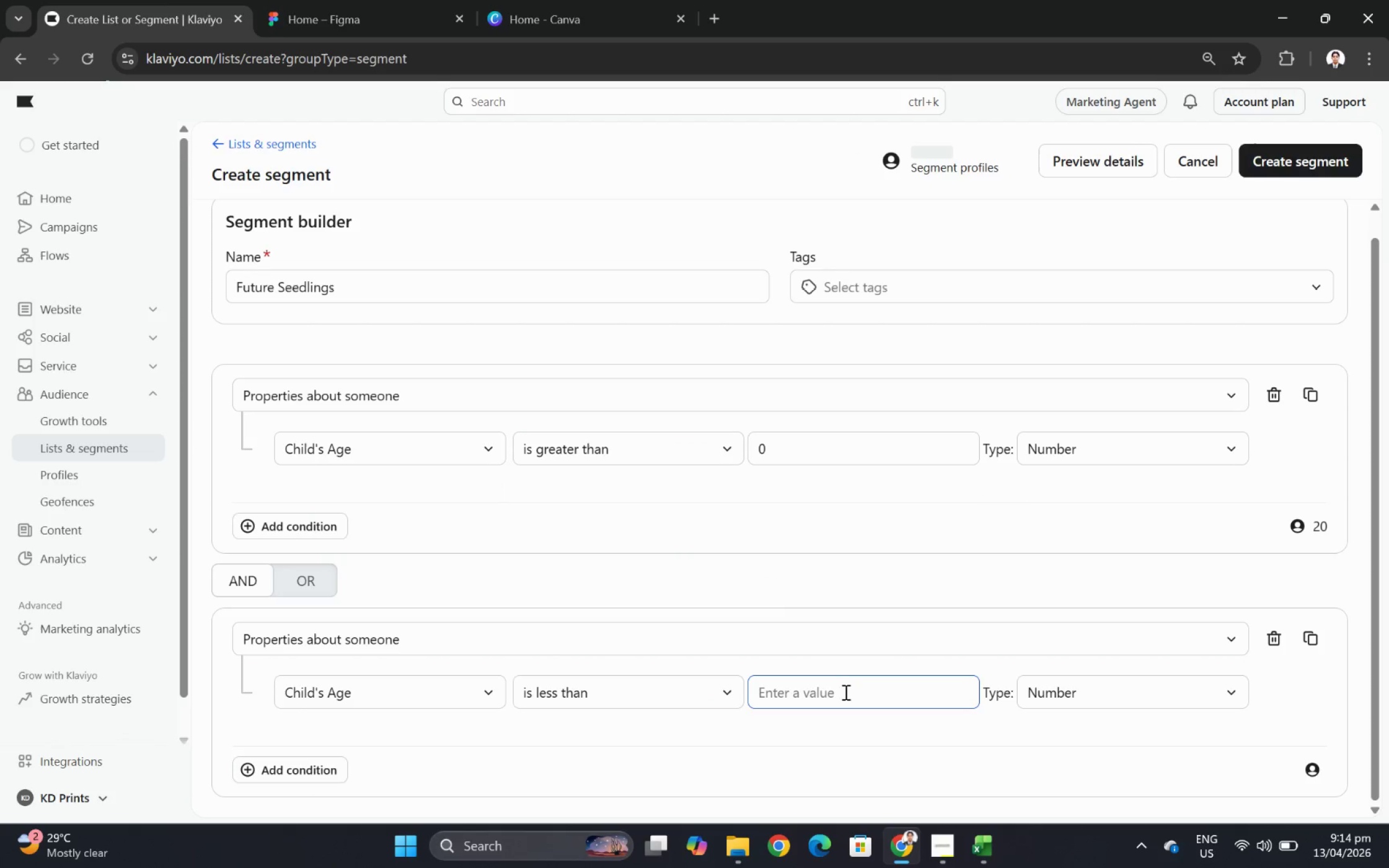 
left_click([849, 698])
 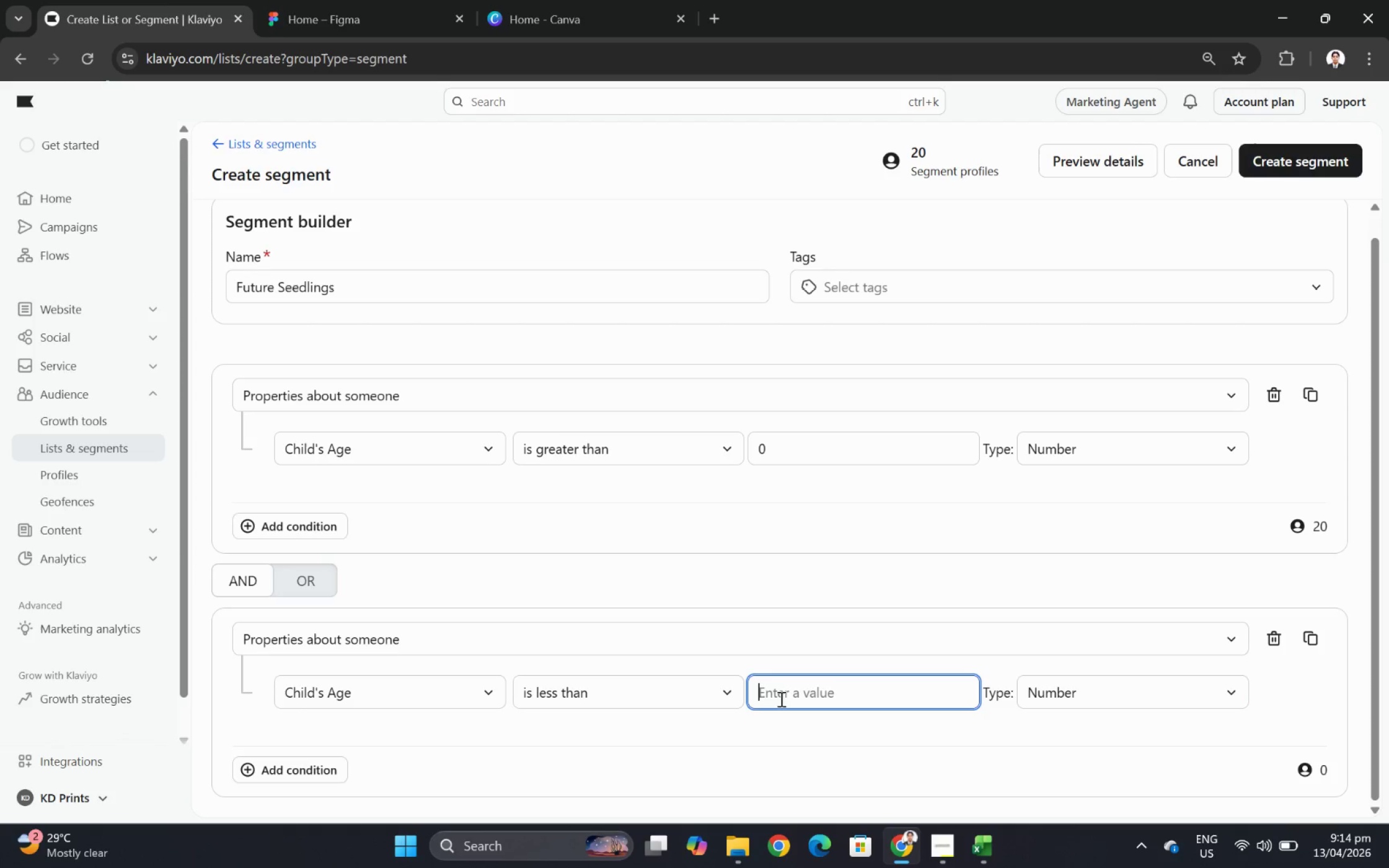 
left_click([723, 696])
 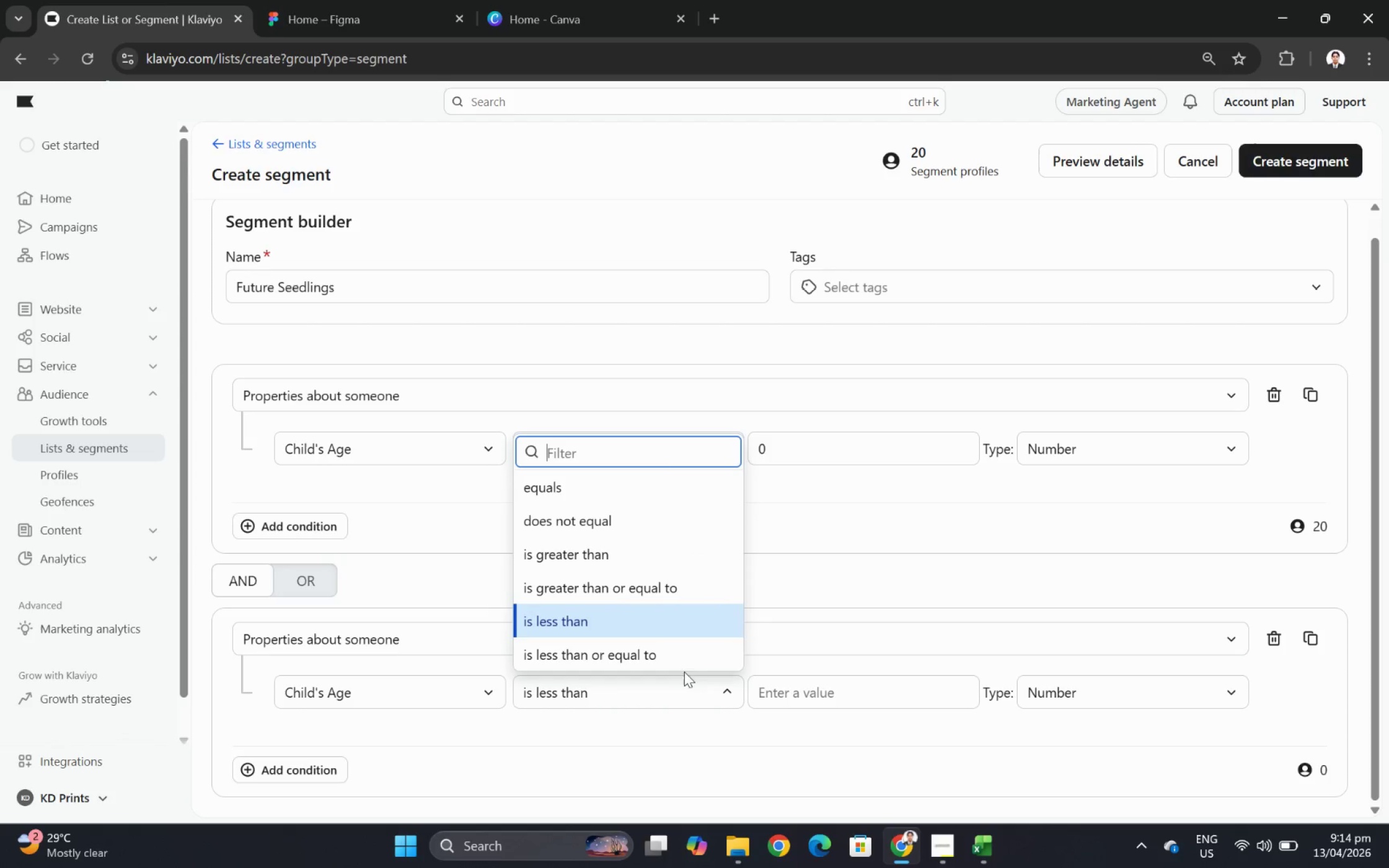 
left_click([679, 649])
 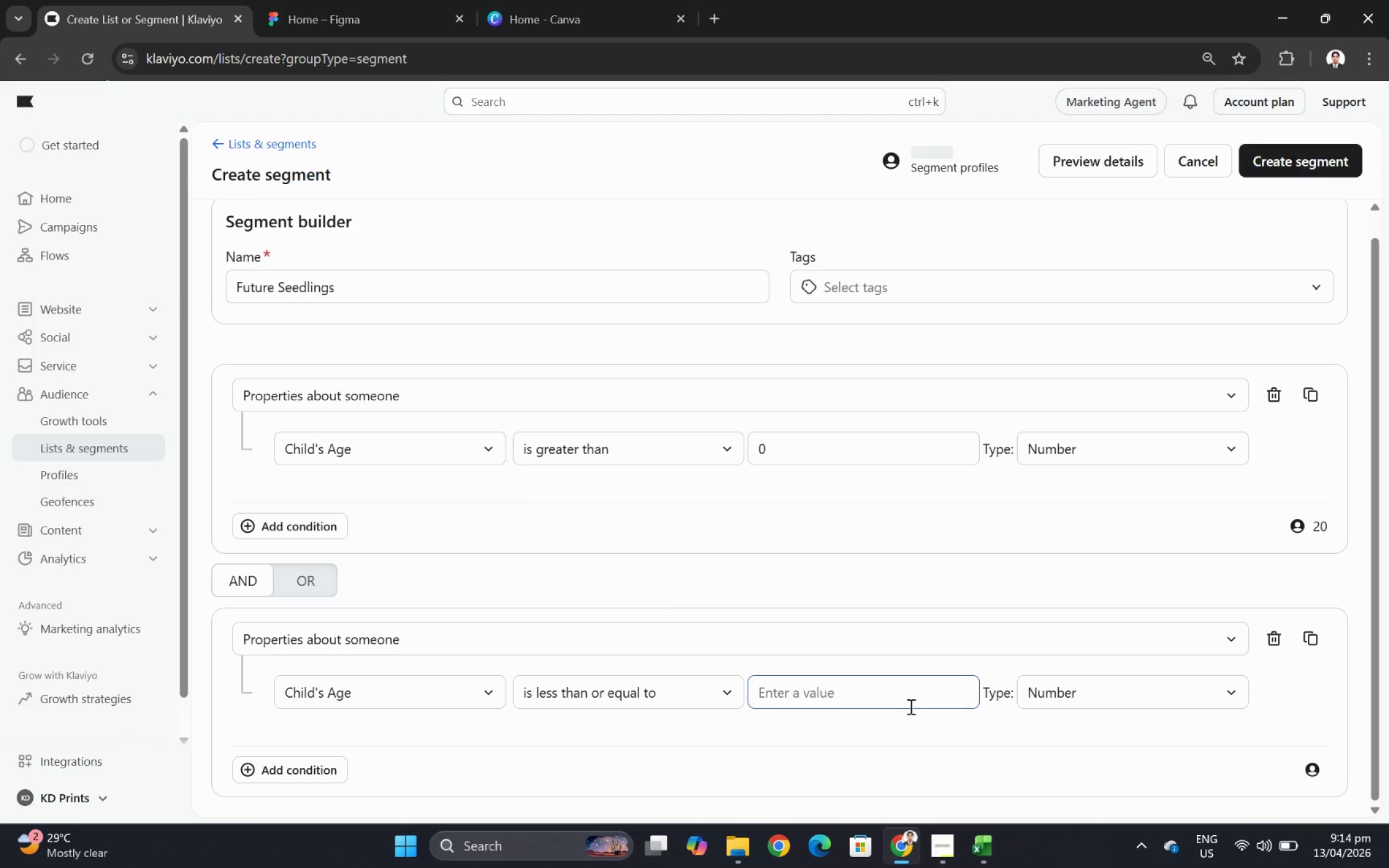 
left_click([909, 706])
 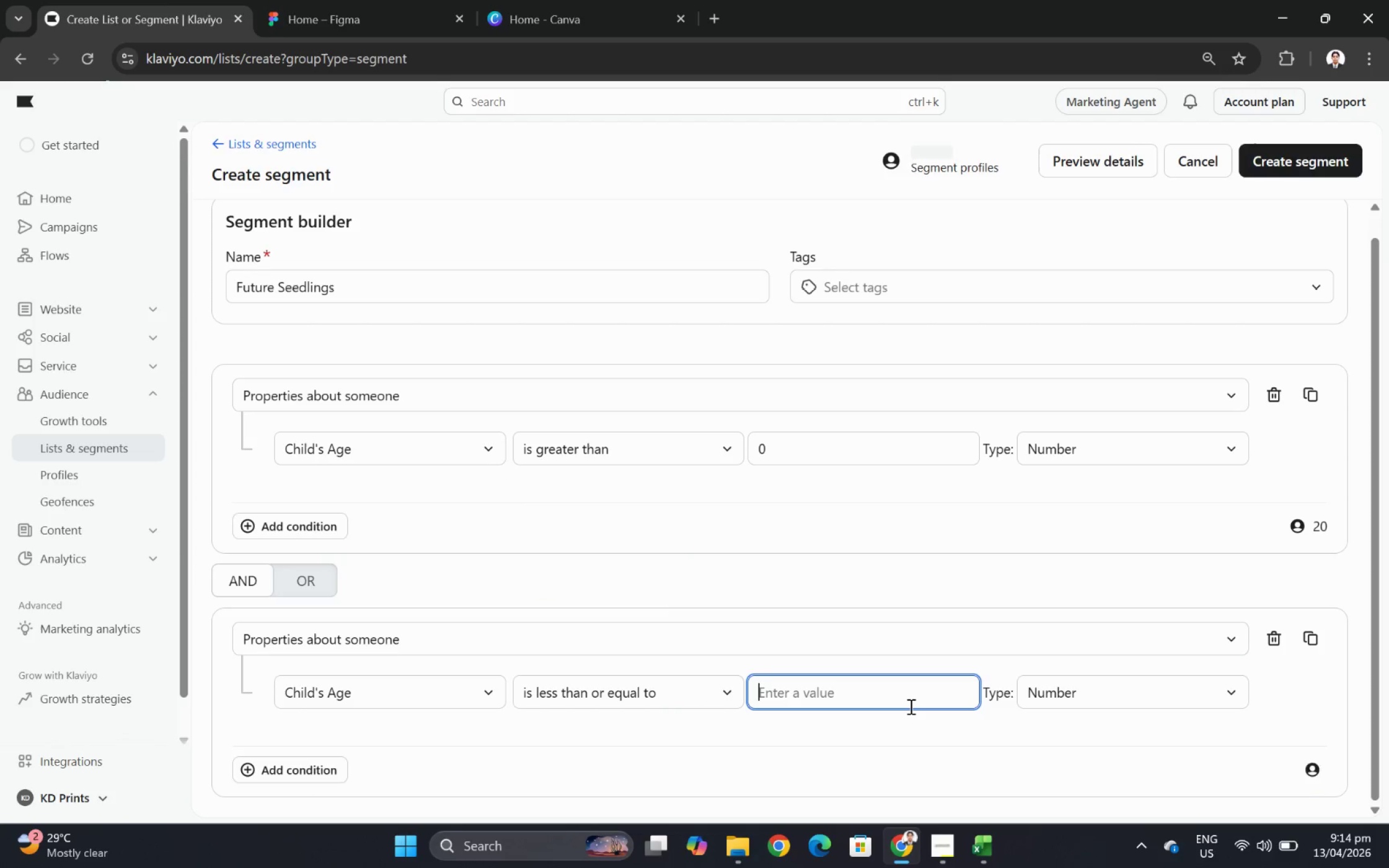 
key(2)
 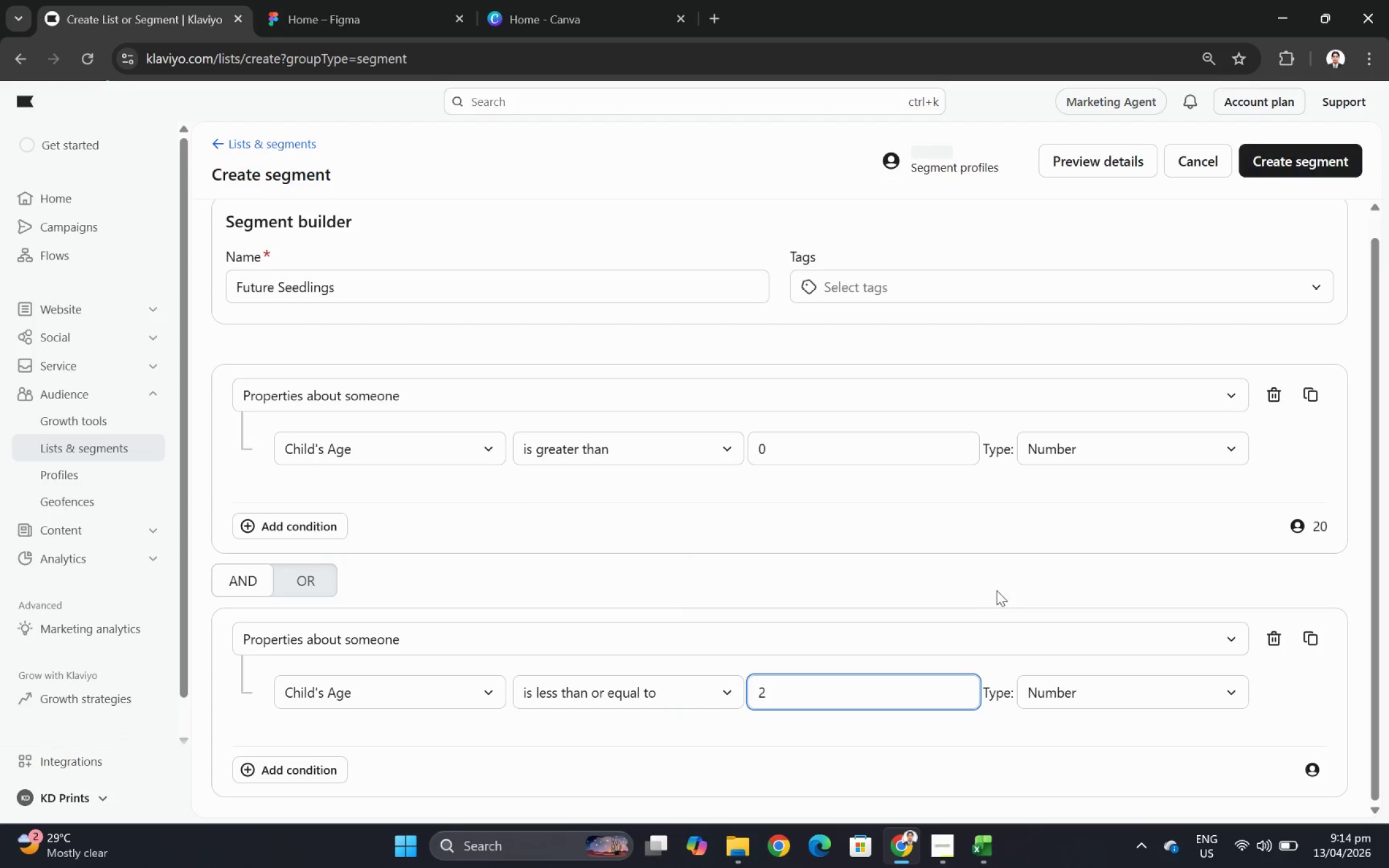 
left_click([996, 576])
 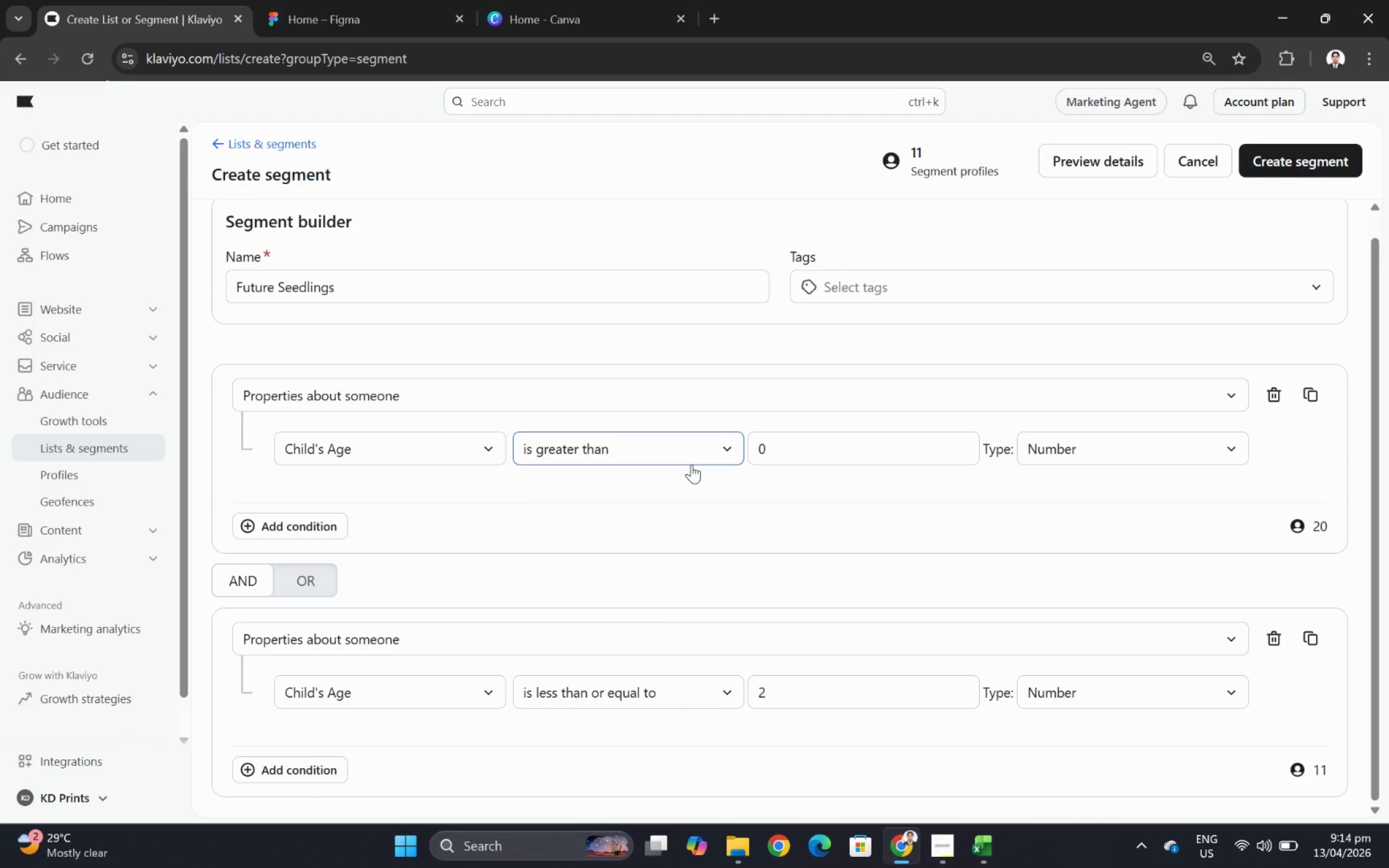 
left_click([696, 455])
 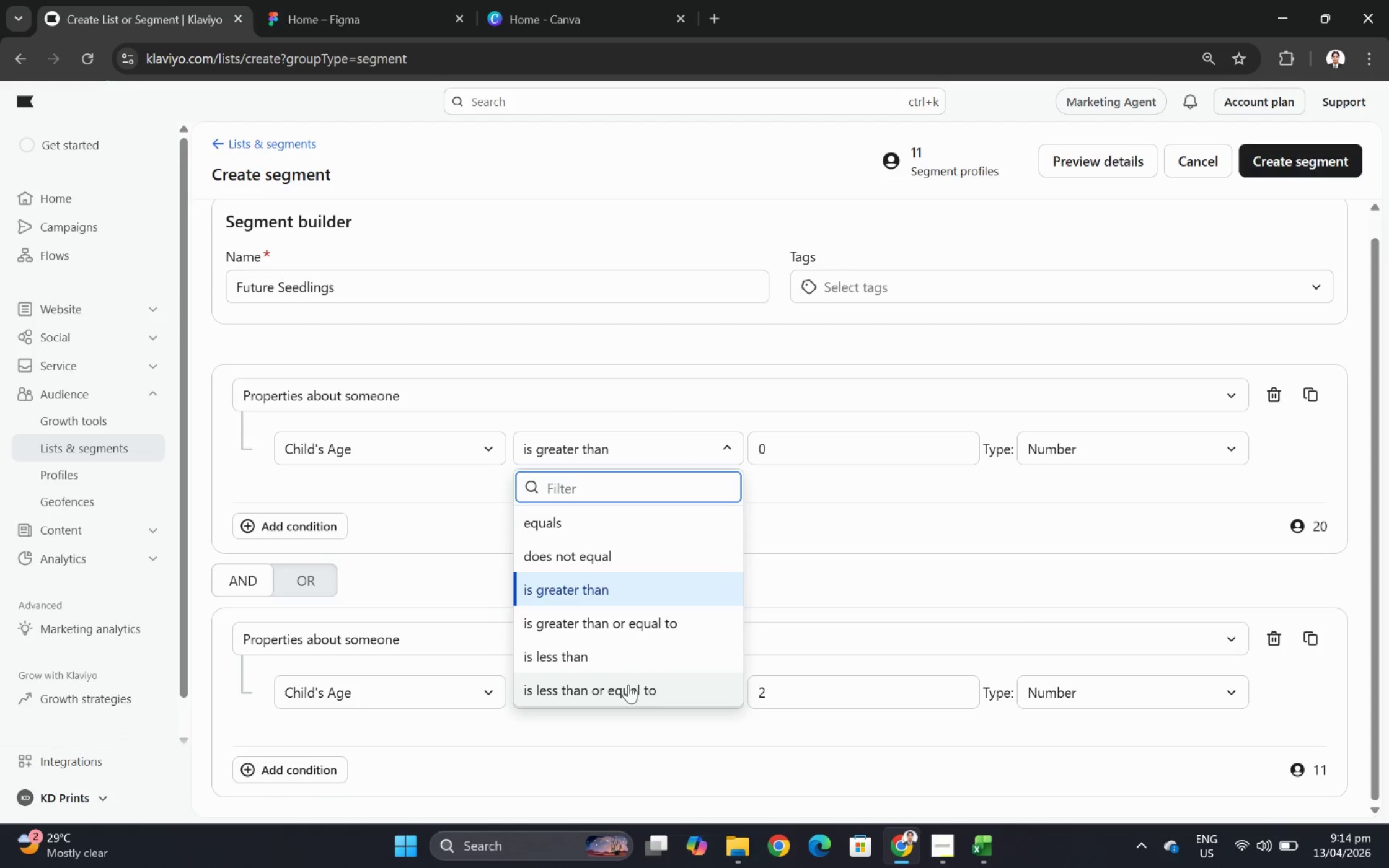 
left_click([638, 621])
 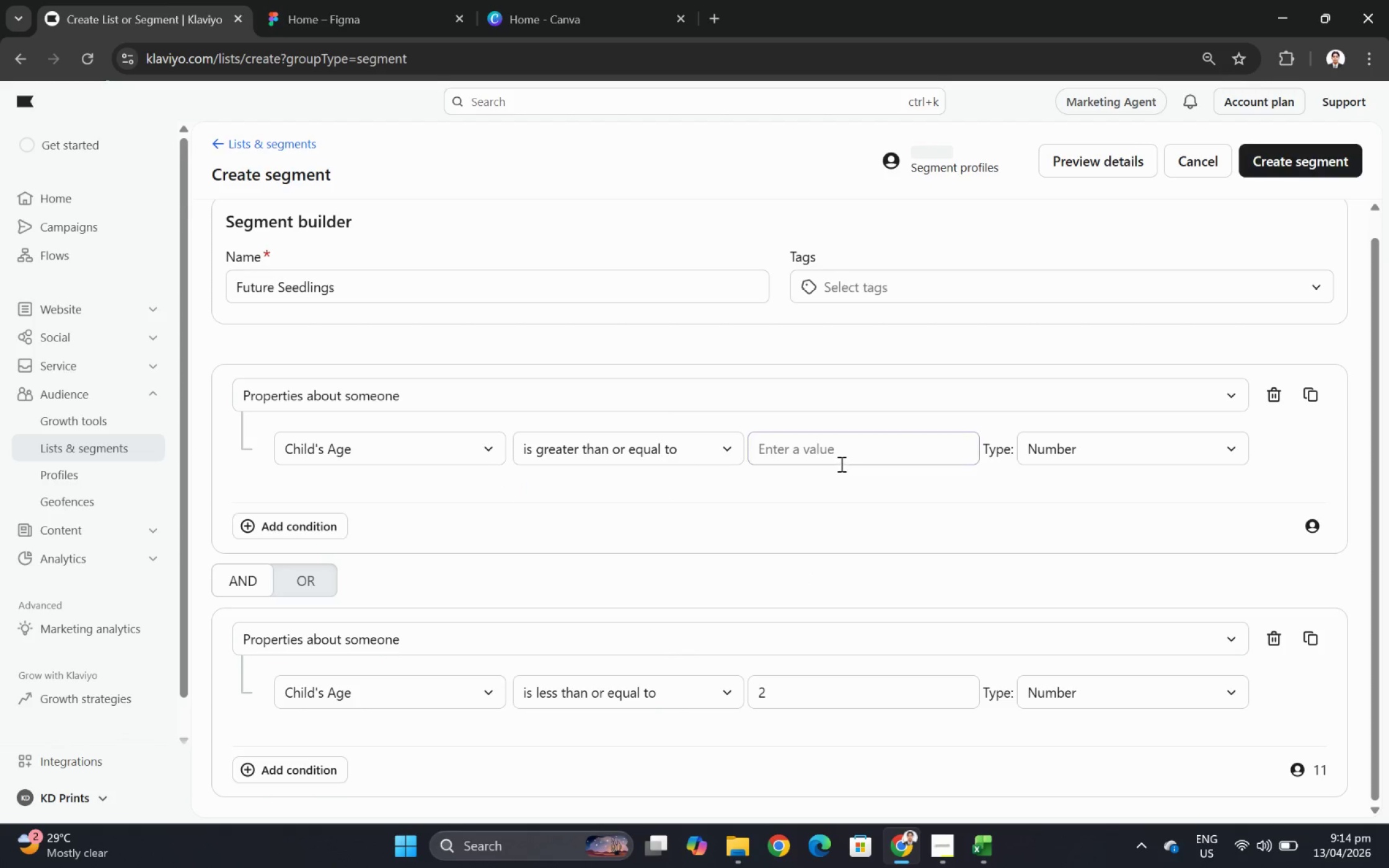 
left_click([841, 452])
 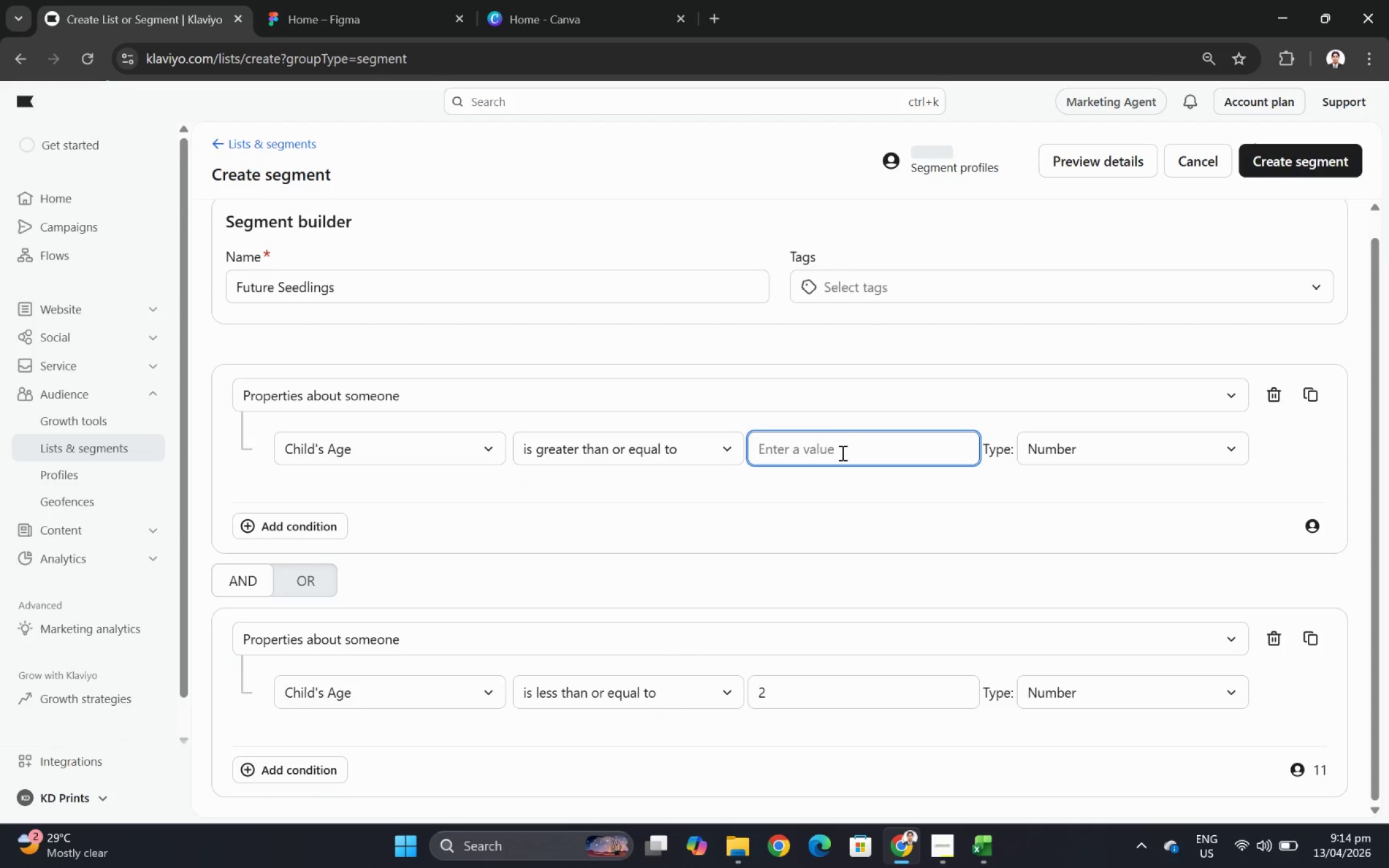 
key(Numpad0)
 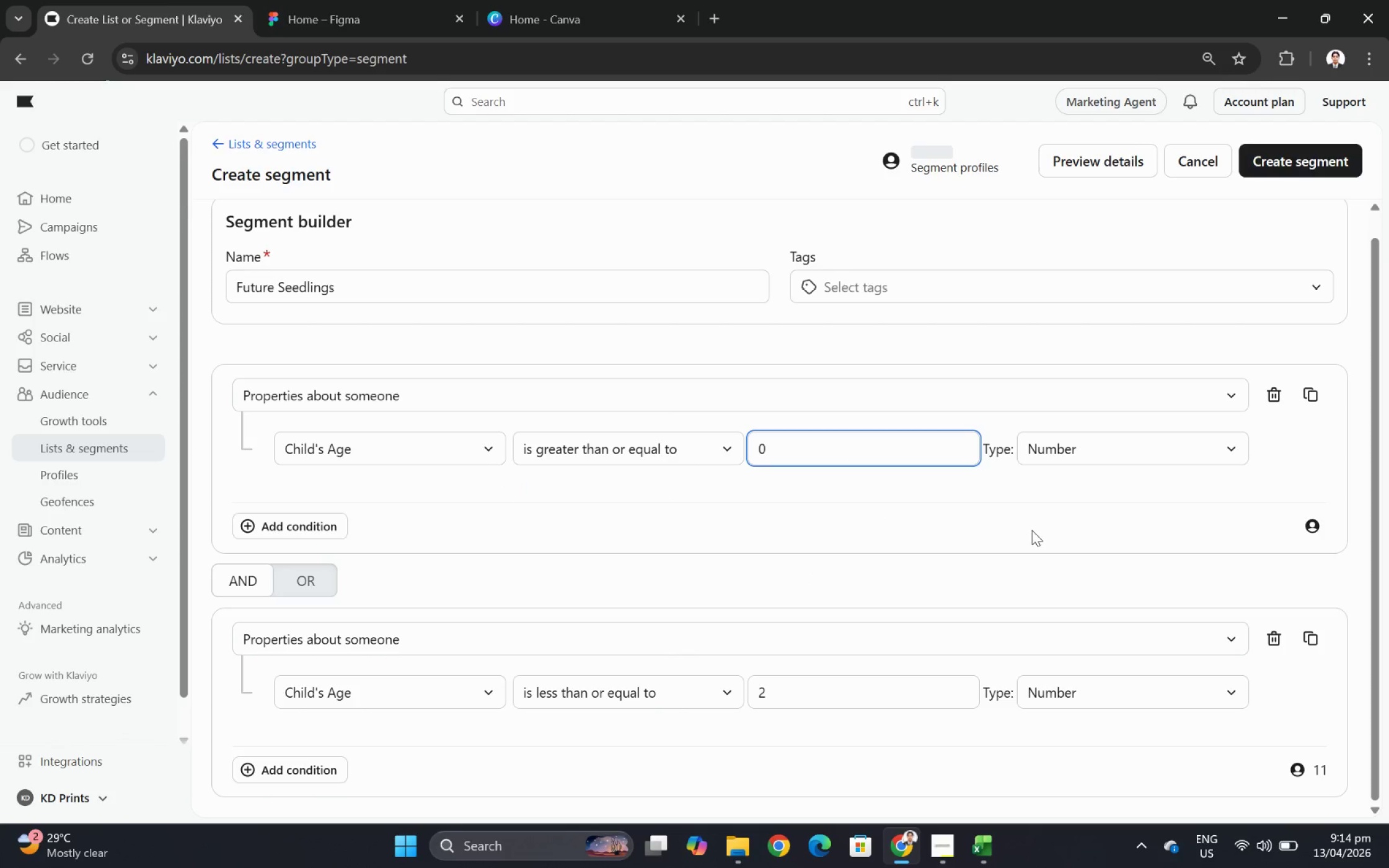 
scroll: coordinate [505, 621], scroll_direction: down, amount: 4.0
 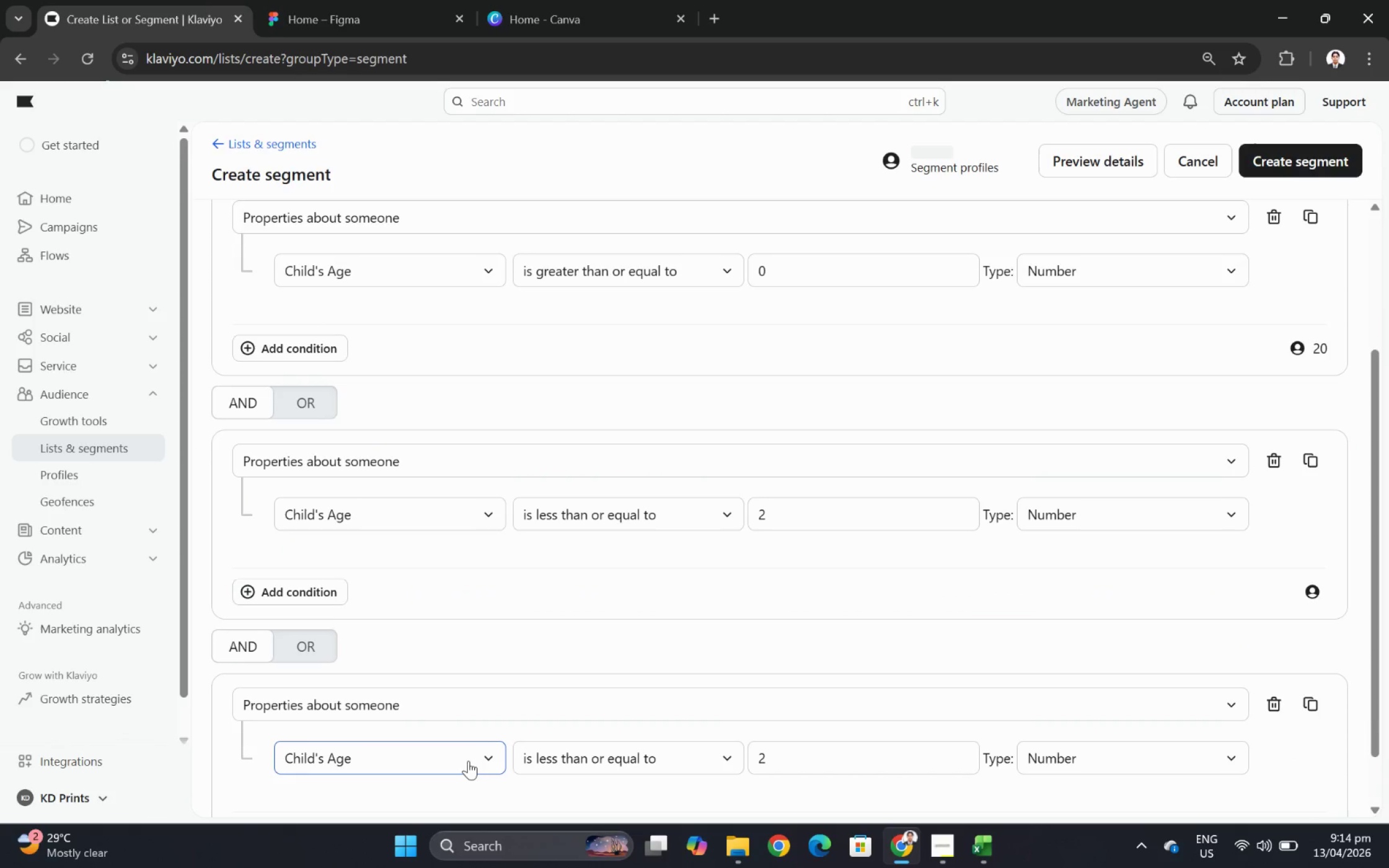 
left_click([468, 760])
 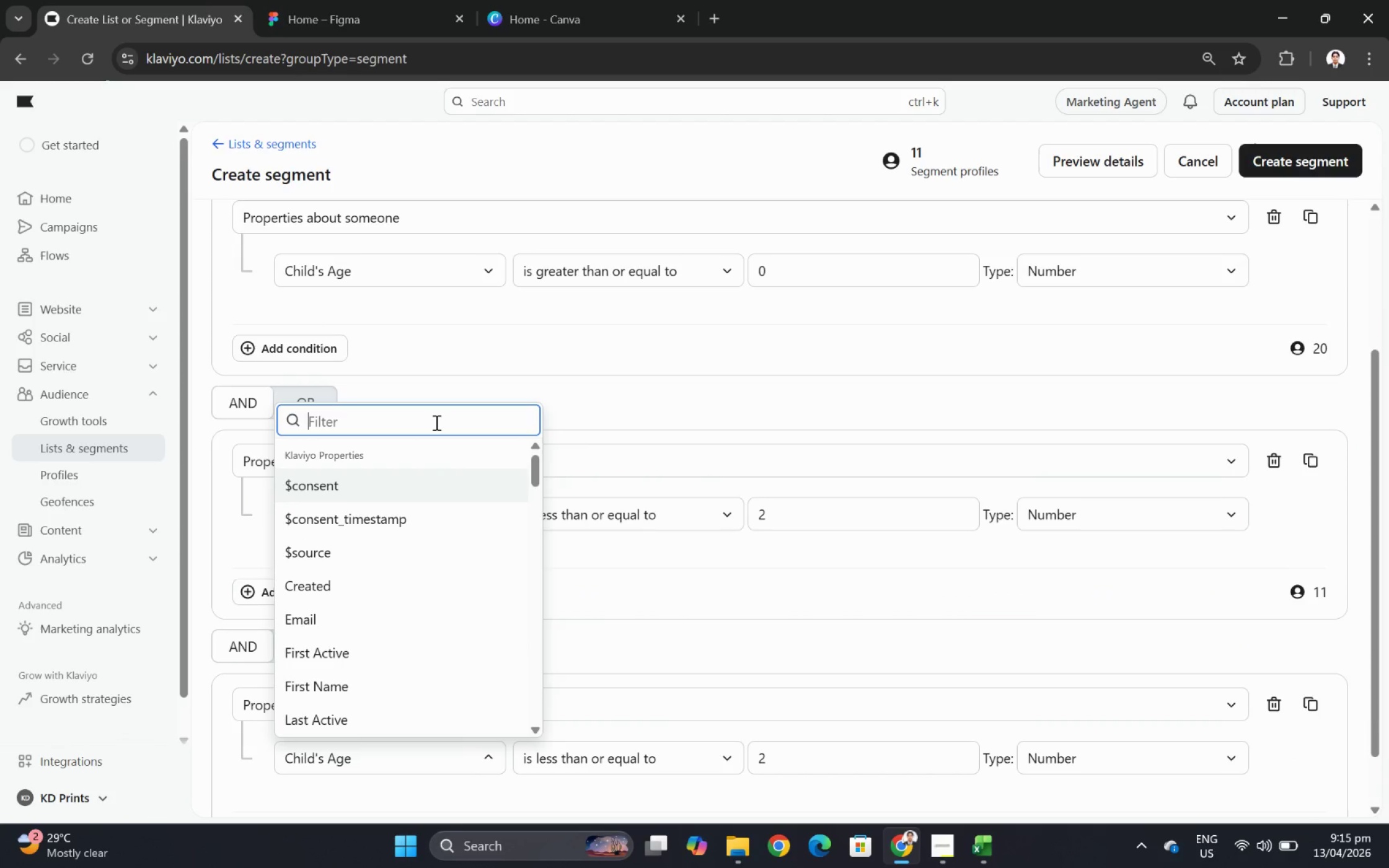 
type(desi)
 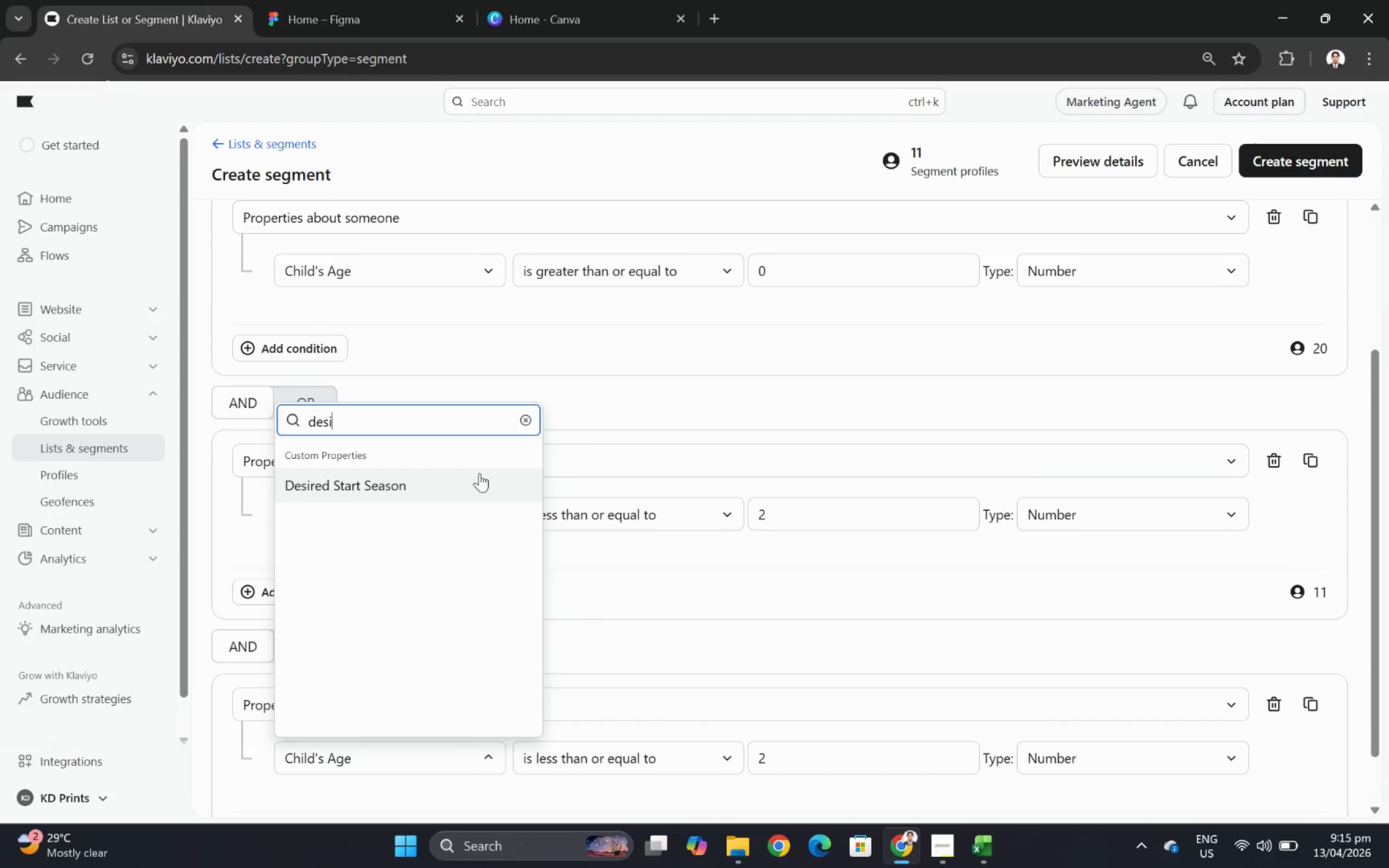 
left_click([490, 486])
 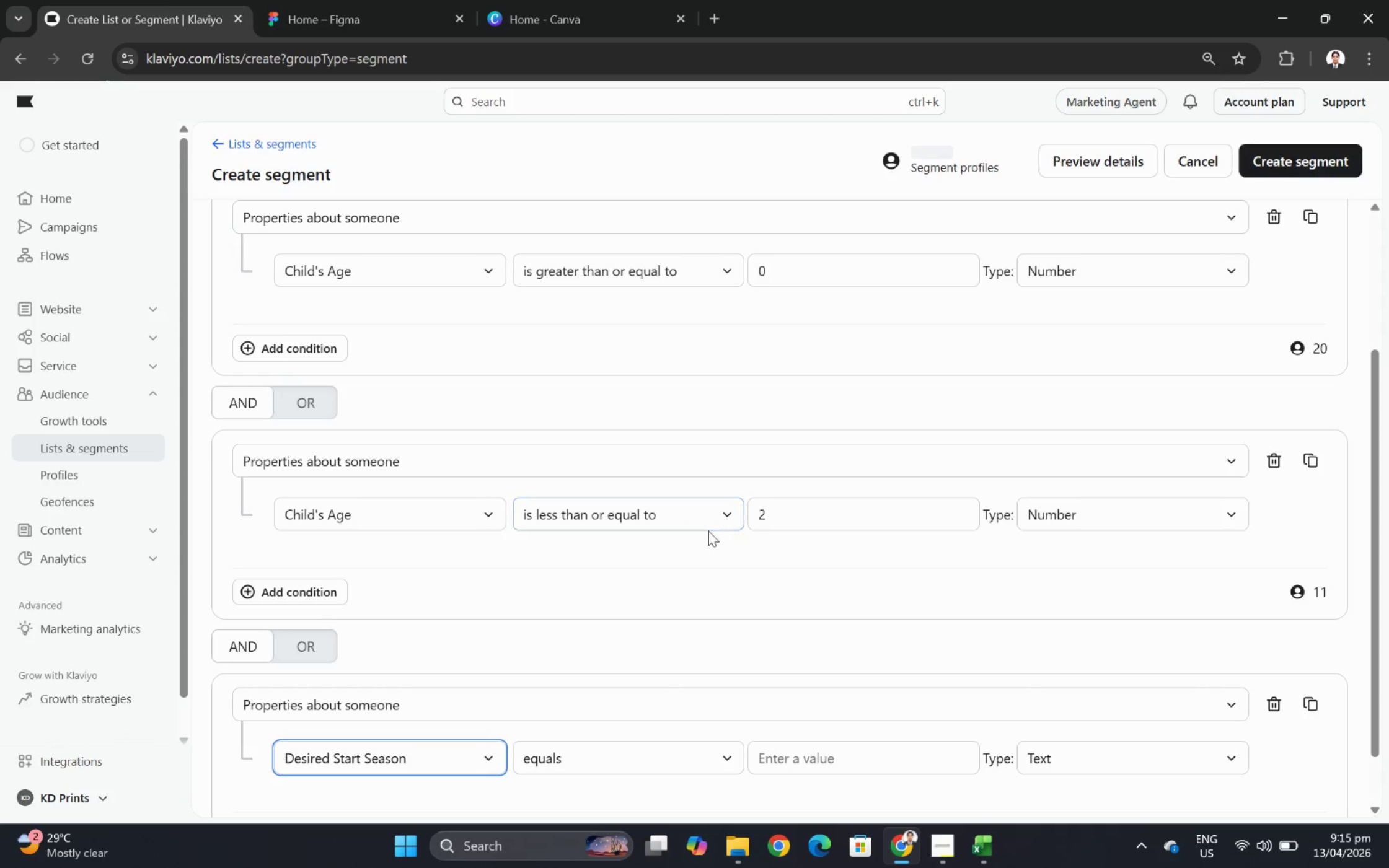 
scroll: coordinate [708, 530], scroll_direction: down, amount: 2.0
 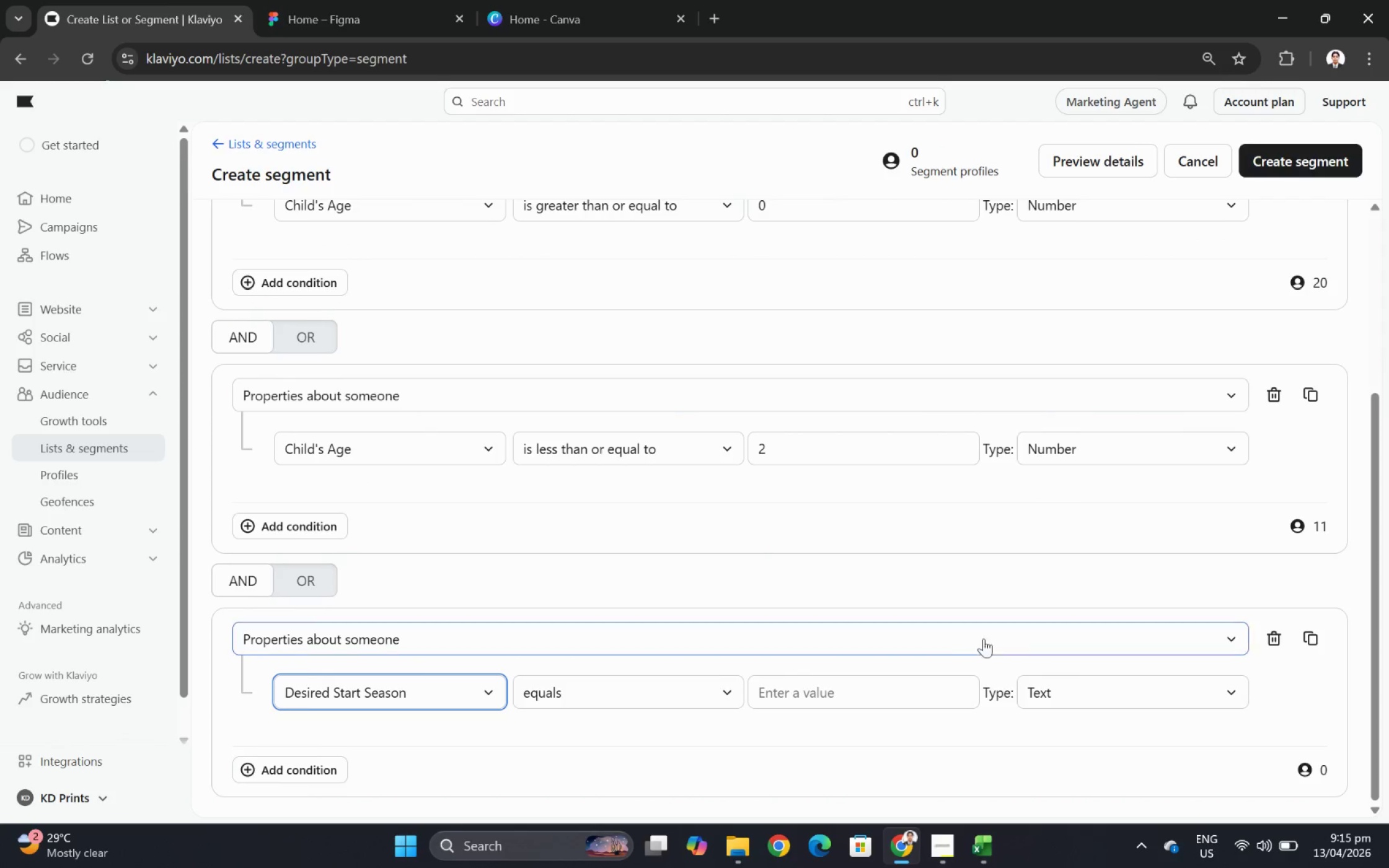 
left_click([708, 698])
 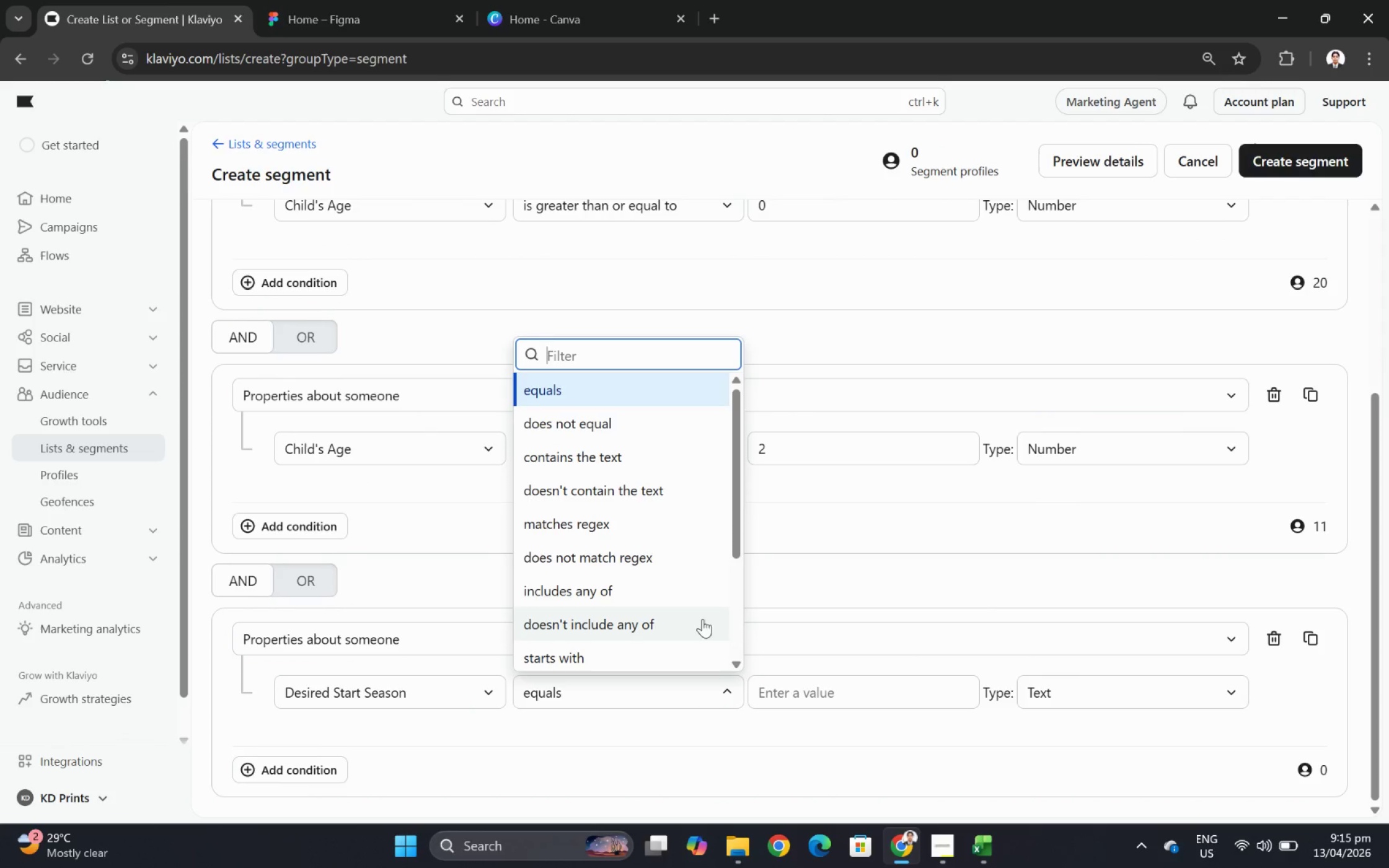 
scroll: coordinate [693, 516], scroll_direction: down, amount: 3.0
 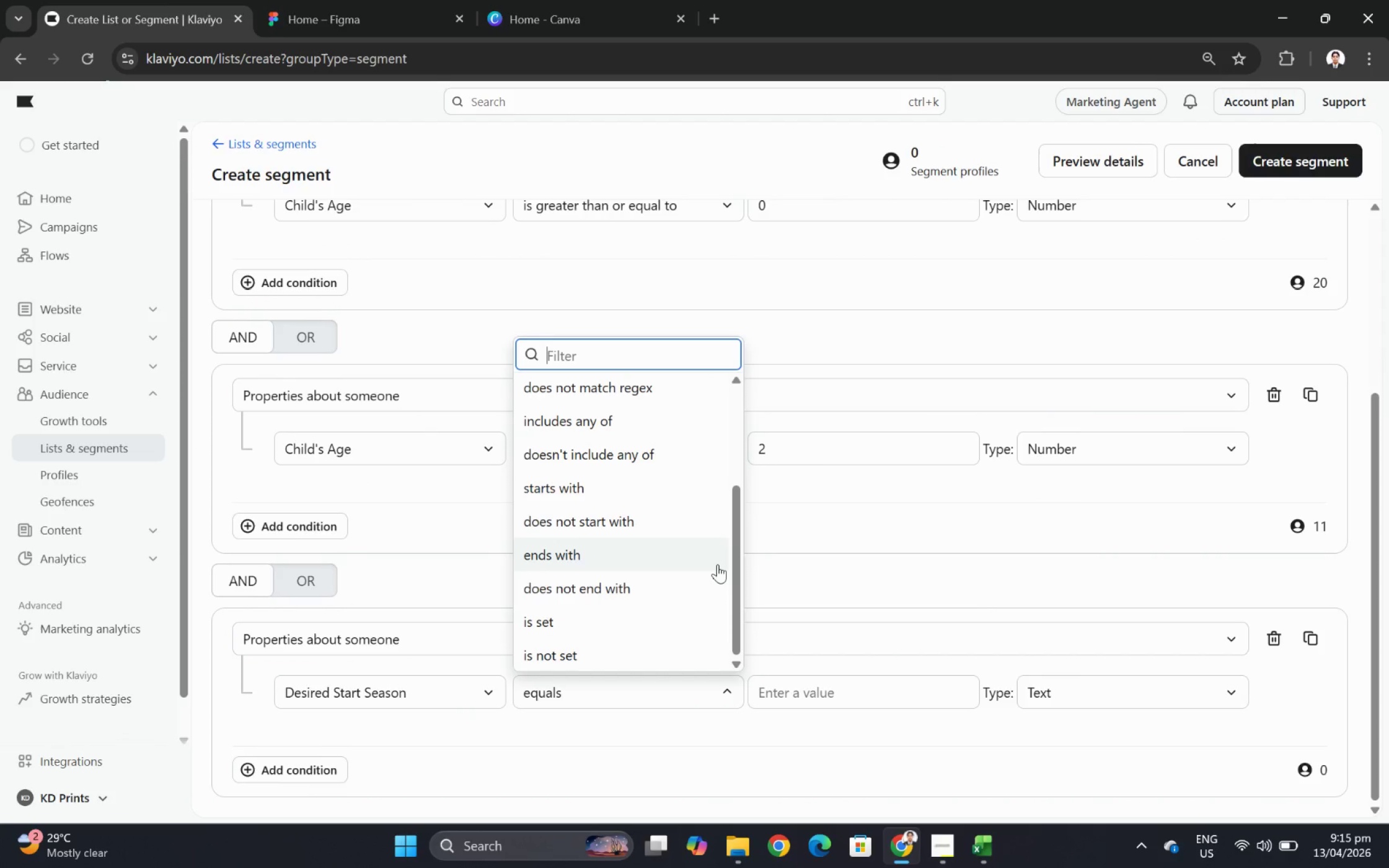 
scroll: coordinate [717, 564], scroll_direction: up, amount: 2.0
 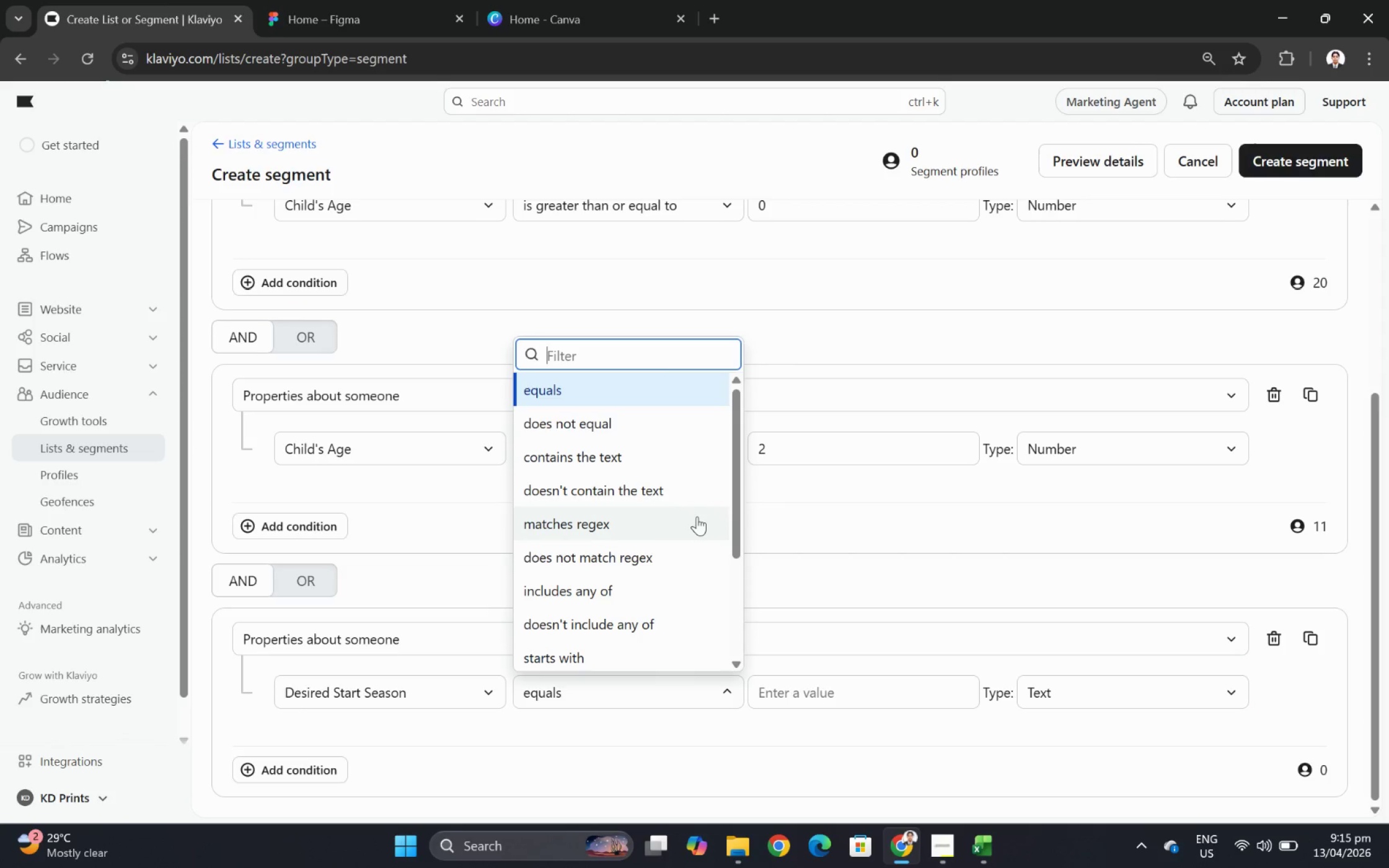 
wait(19.79)
 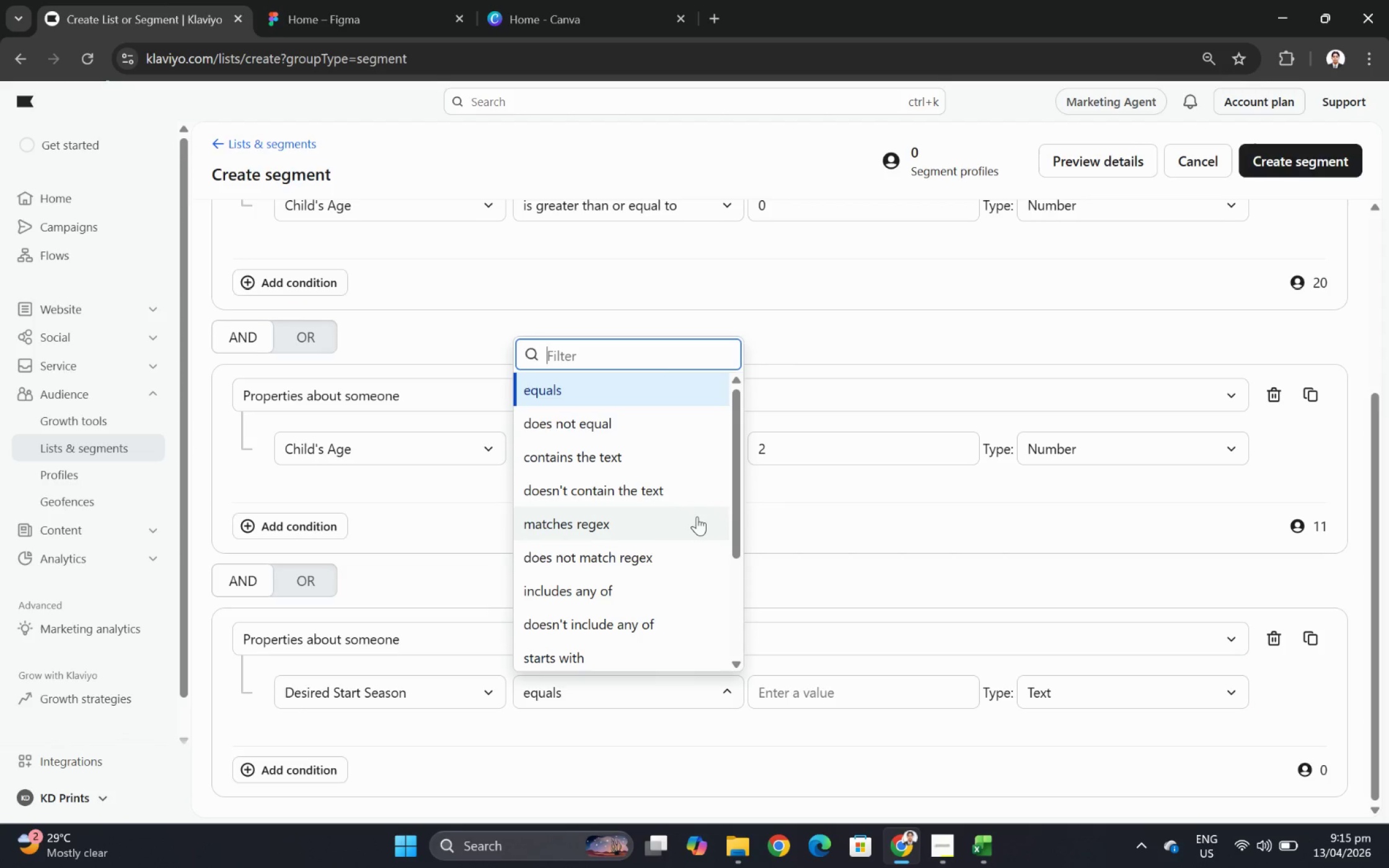 
scroll: coordinate [688, 596], scroll_direction: up, amount: 2.0
 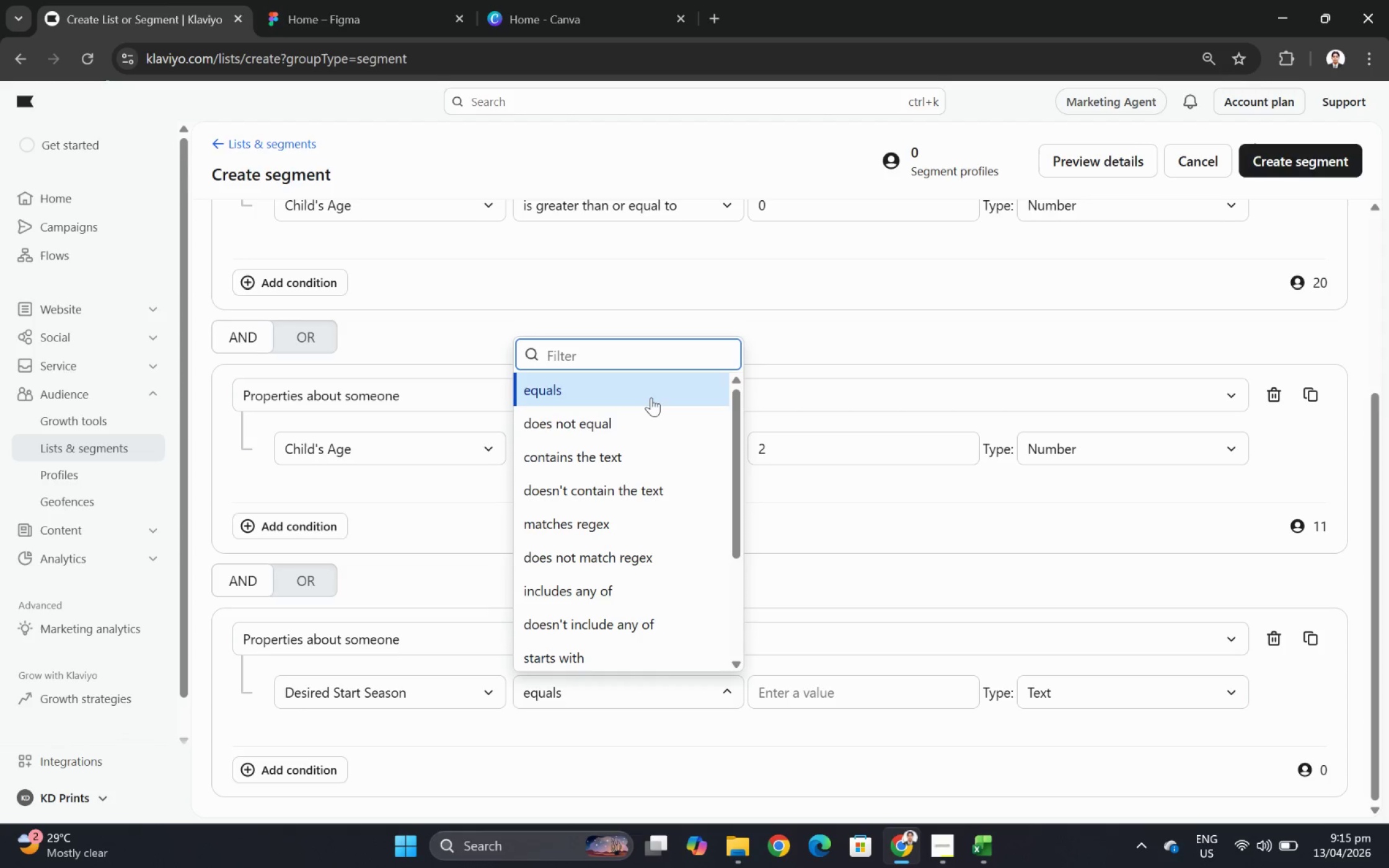 
left_click([651, 397])
 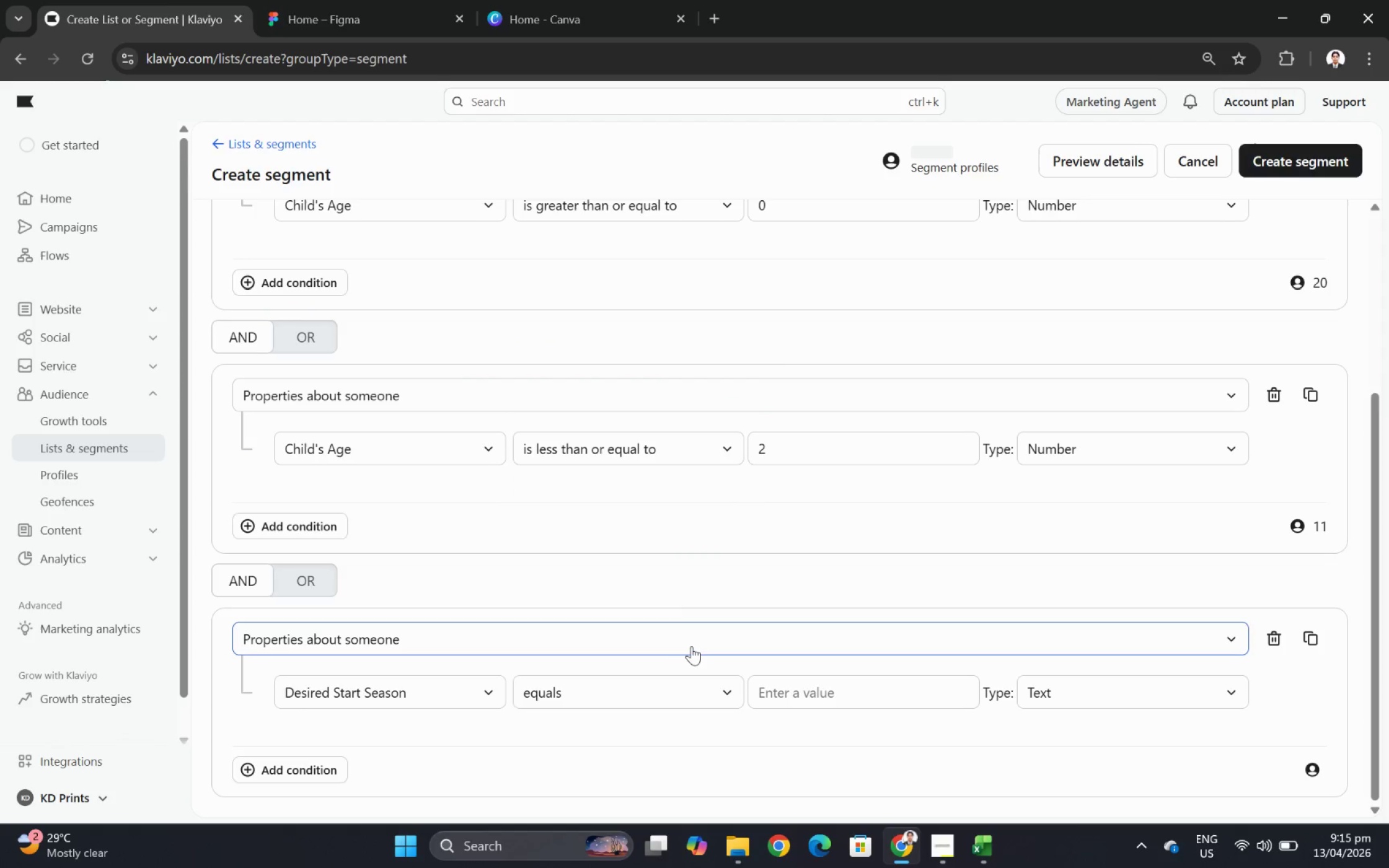 
left_click([692, 690])
 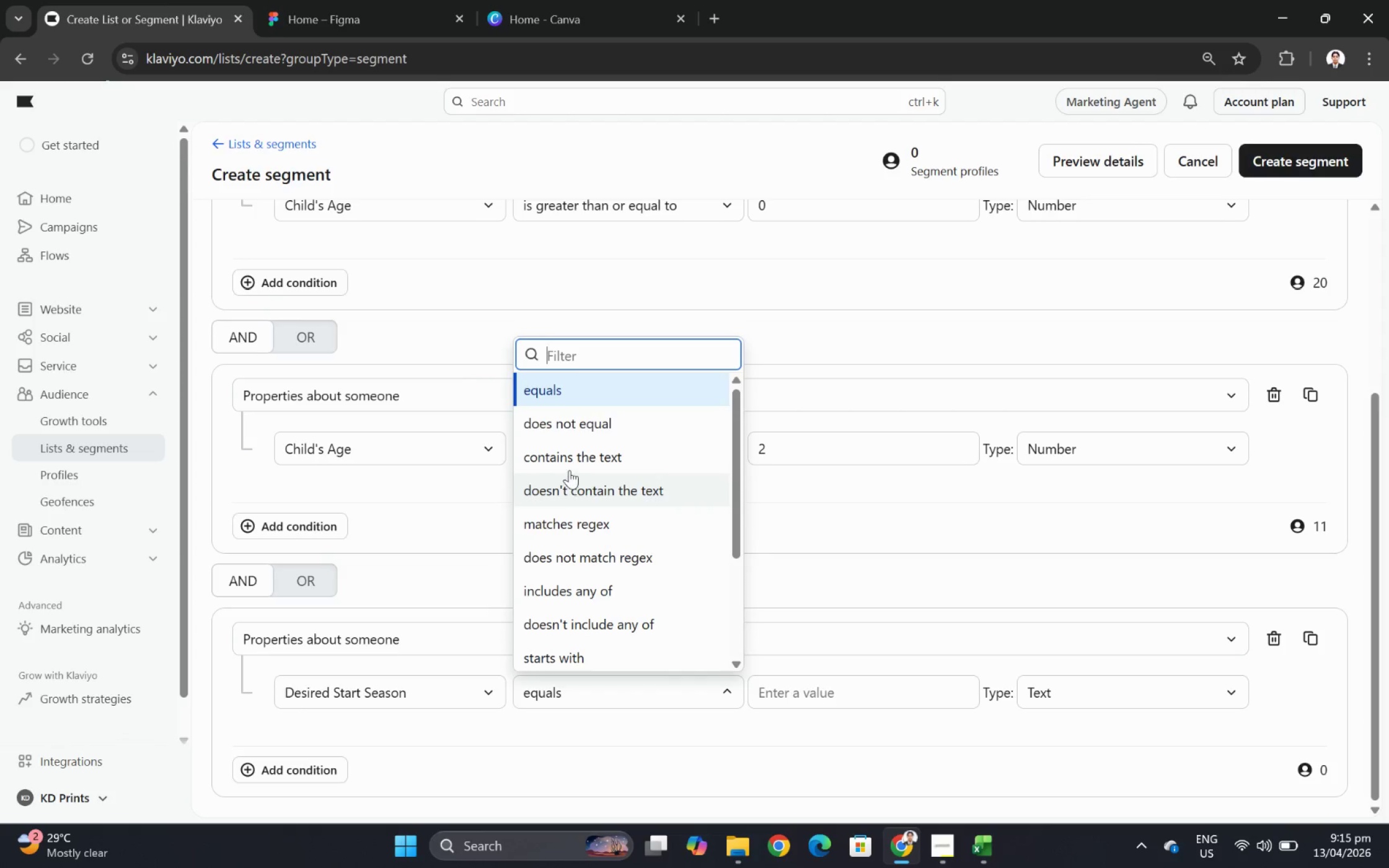 
left_click([573, 465])
 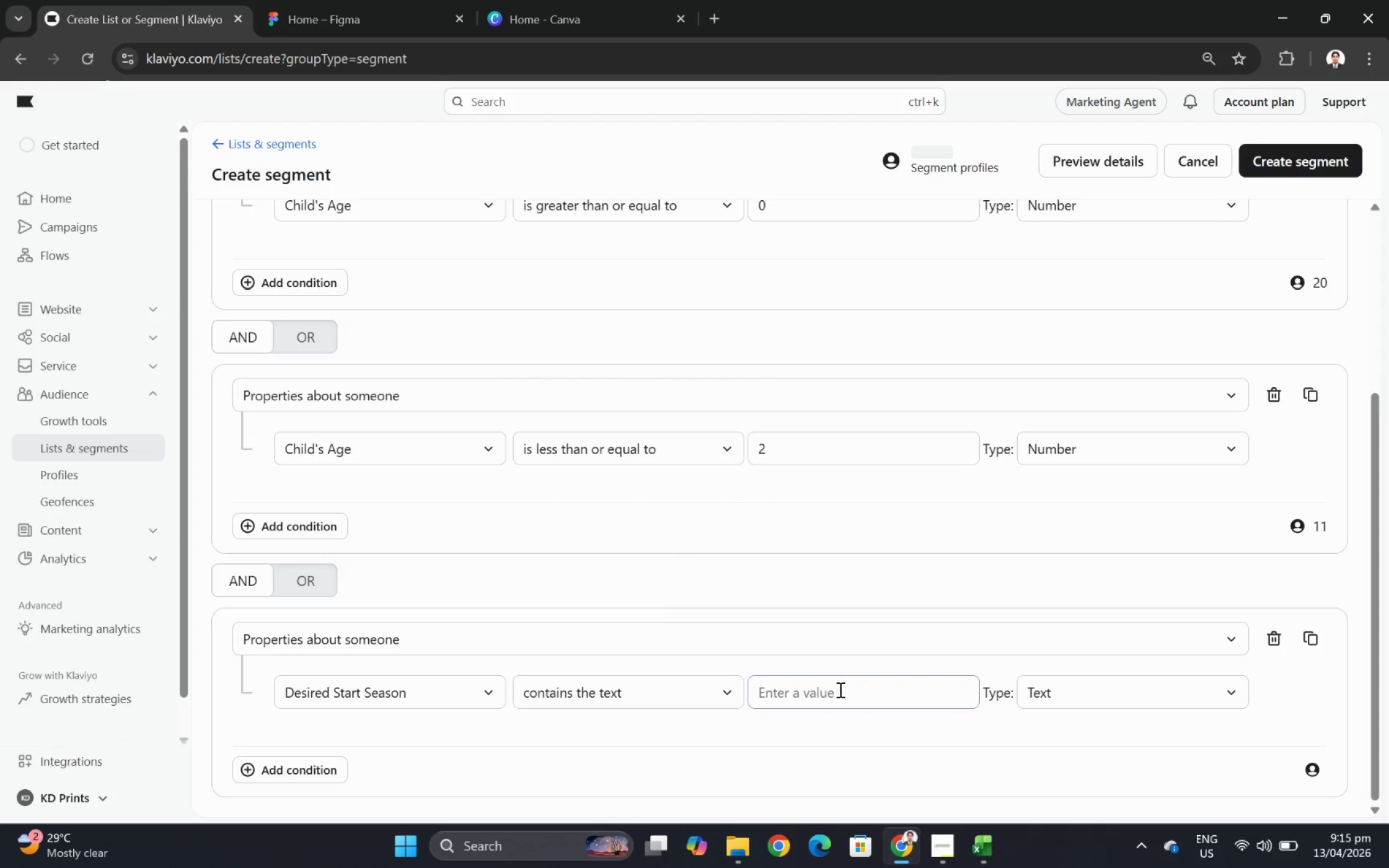 
left_click([840, 690])
 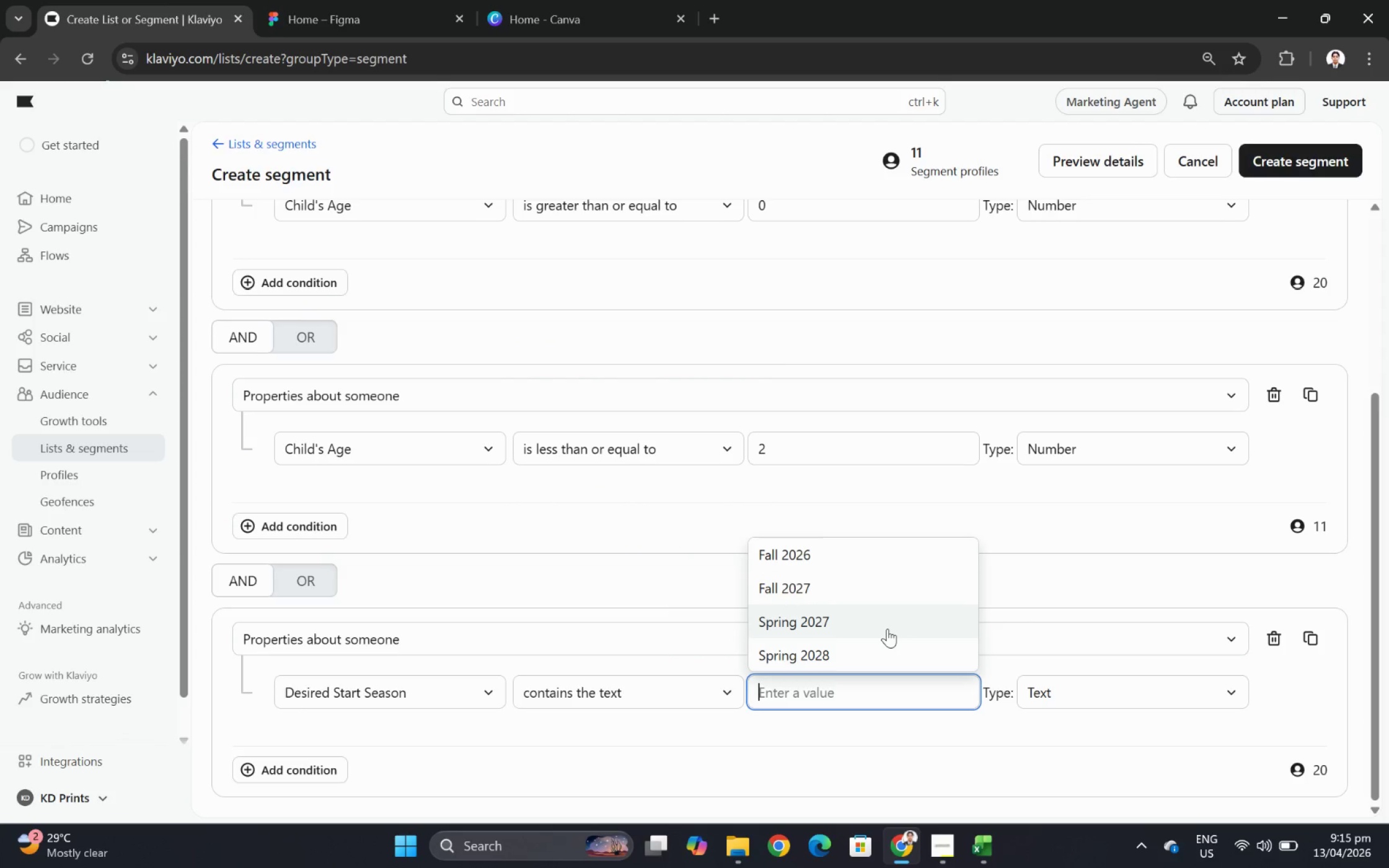 
wait(10.31)
 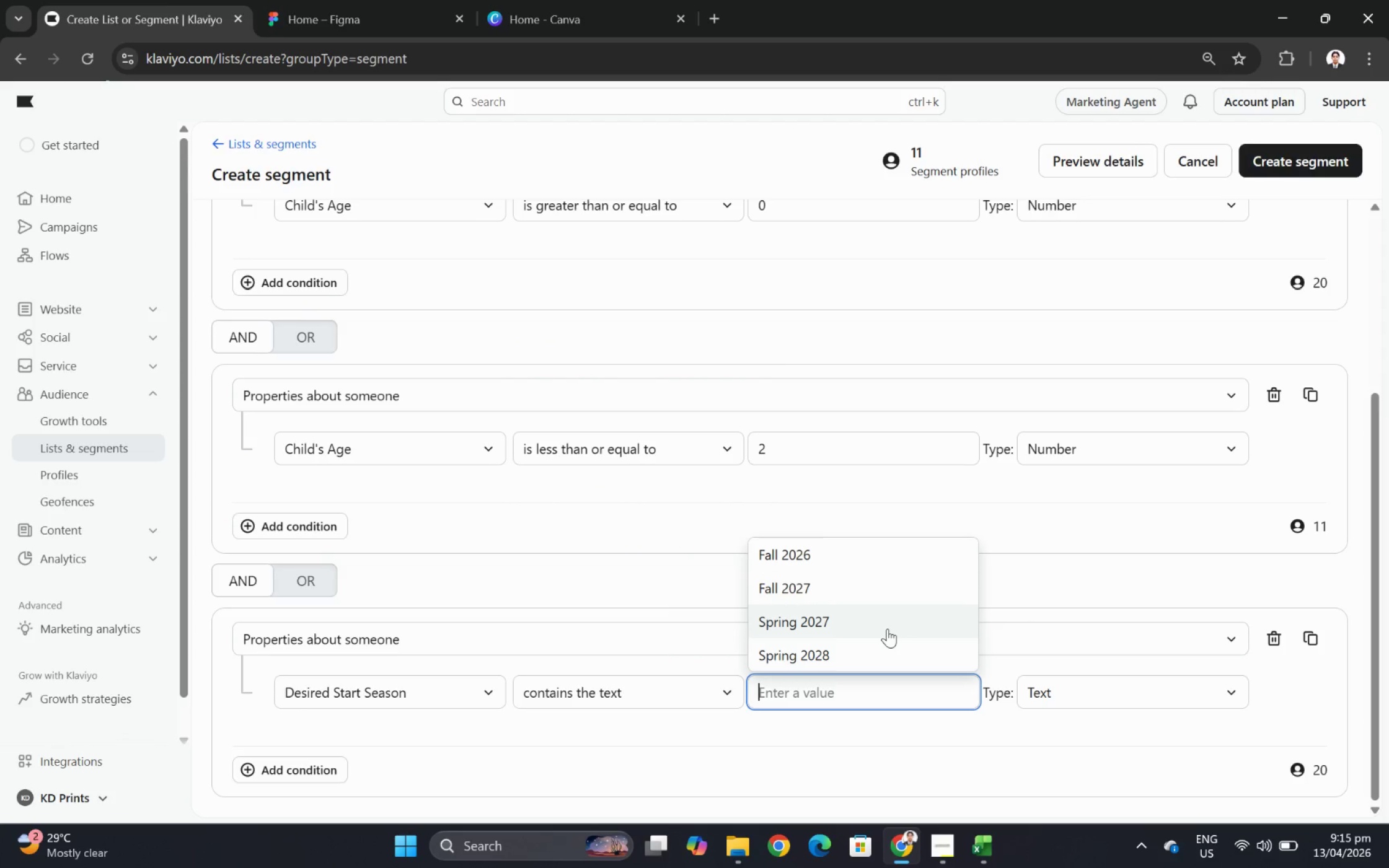 
left_click([863, 691])
 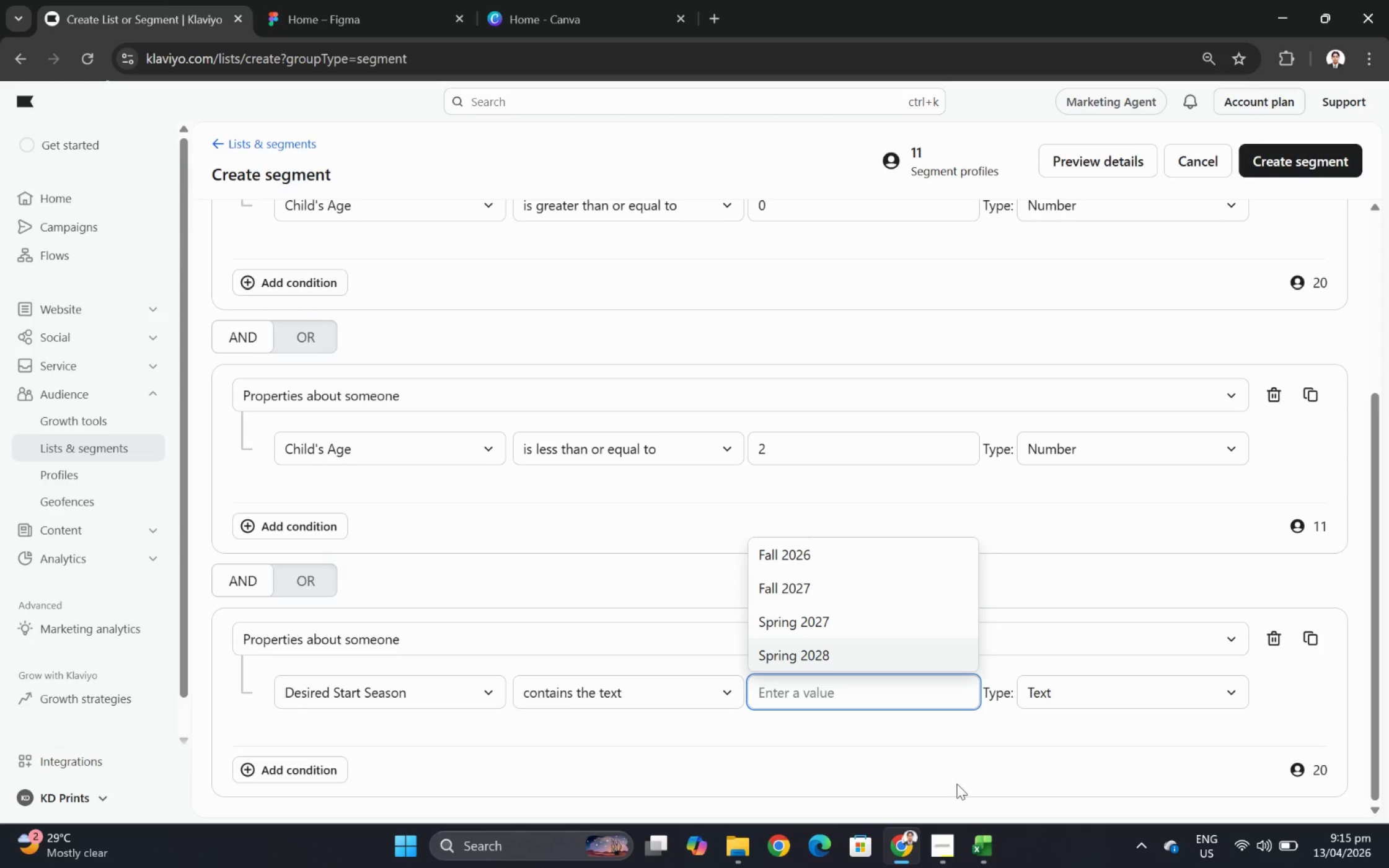 
left_click([988, 842])
 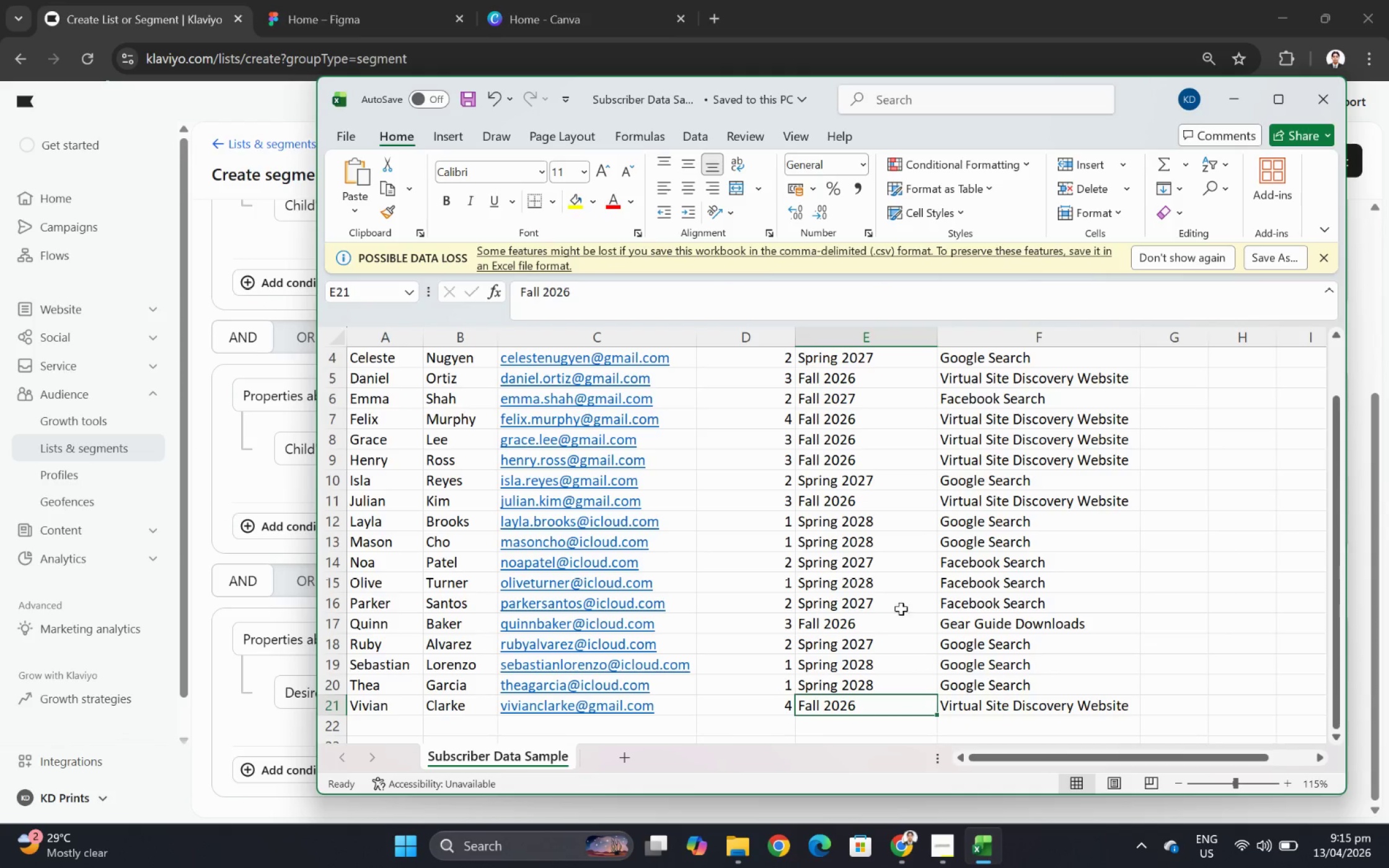 
left_click([894, 585])
 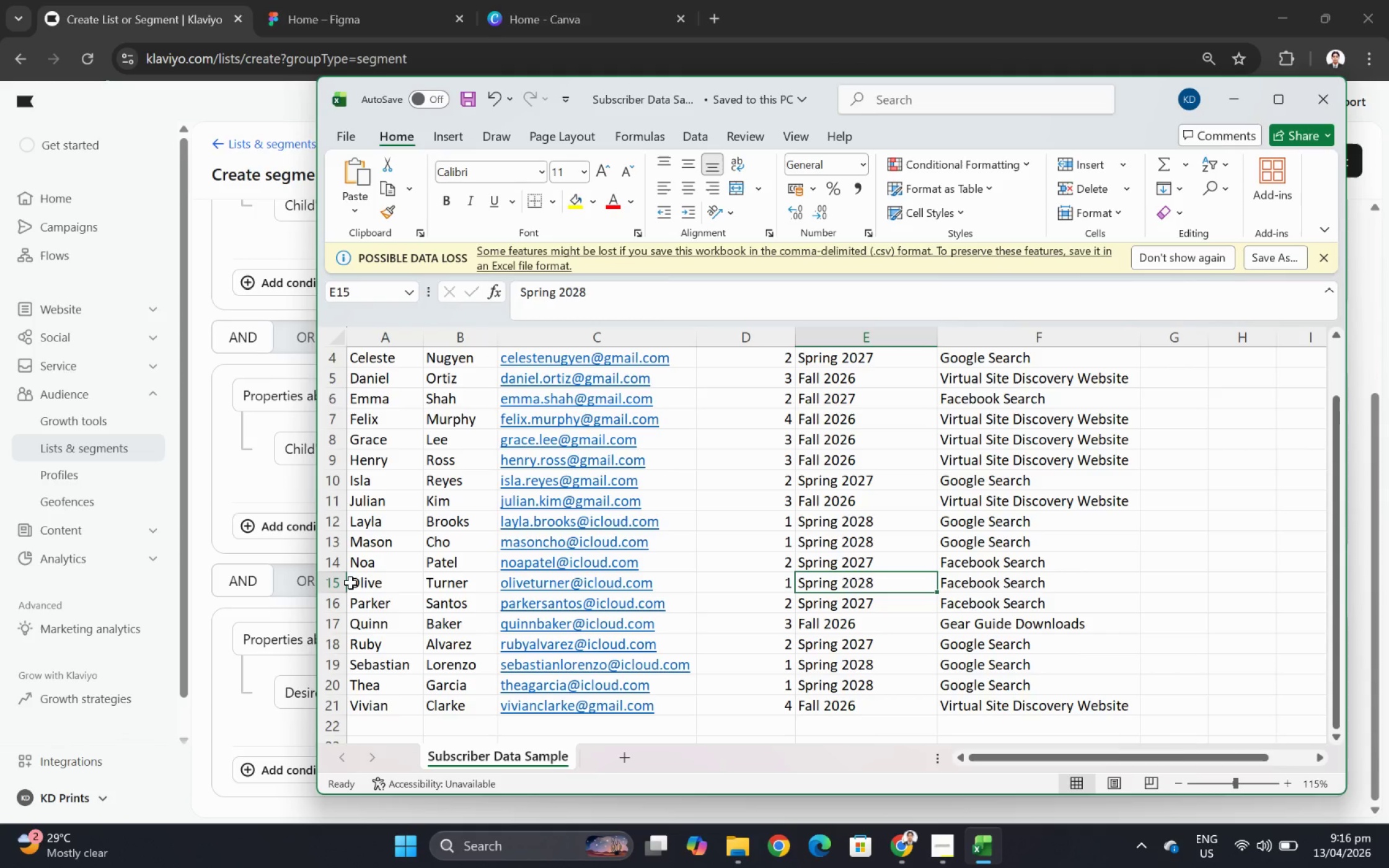 
left_click([350, 582])
 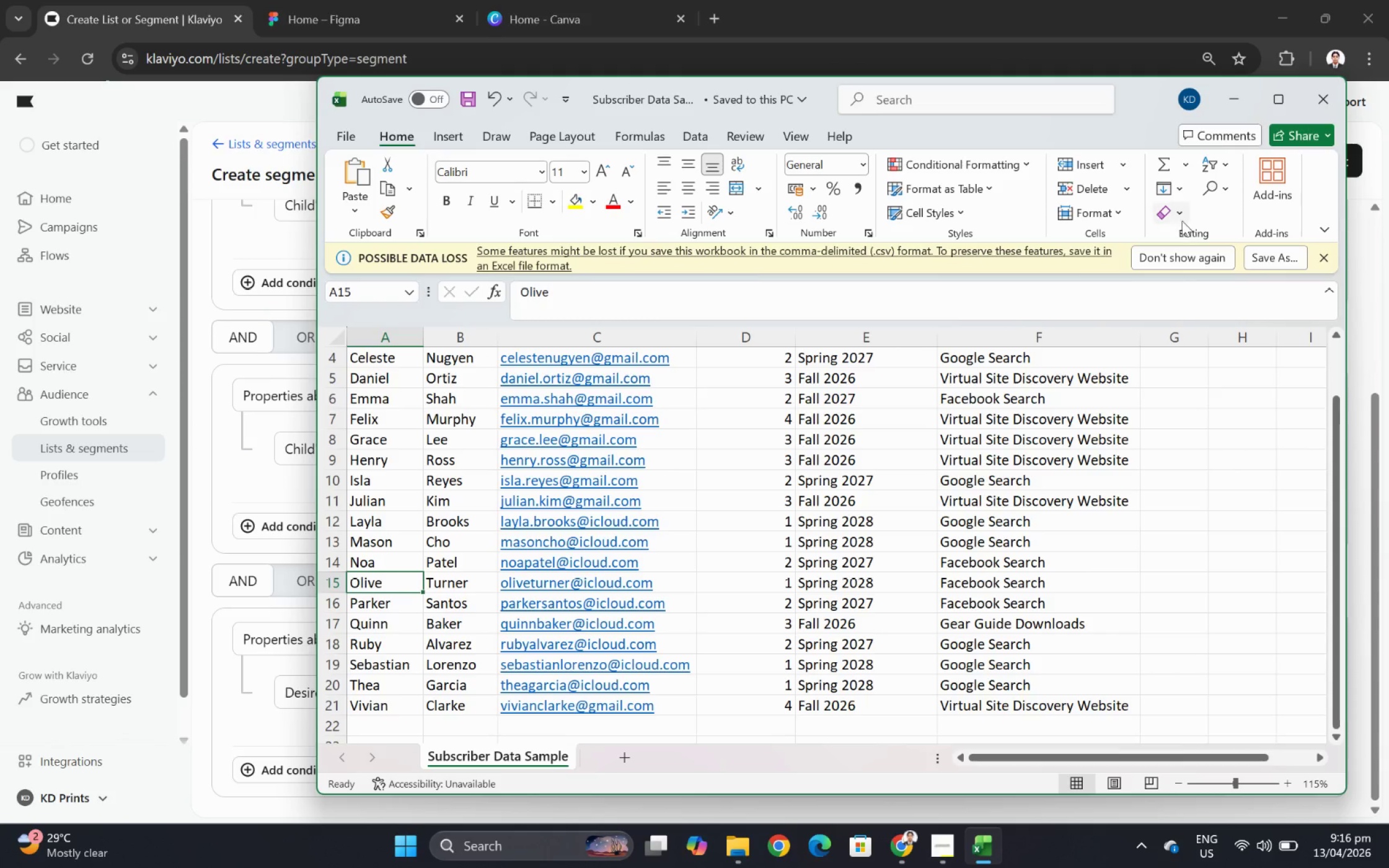 
wait(5.58)
 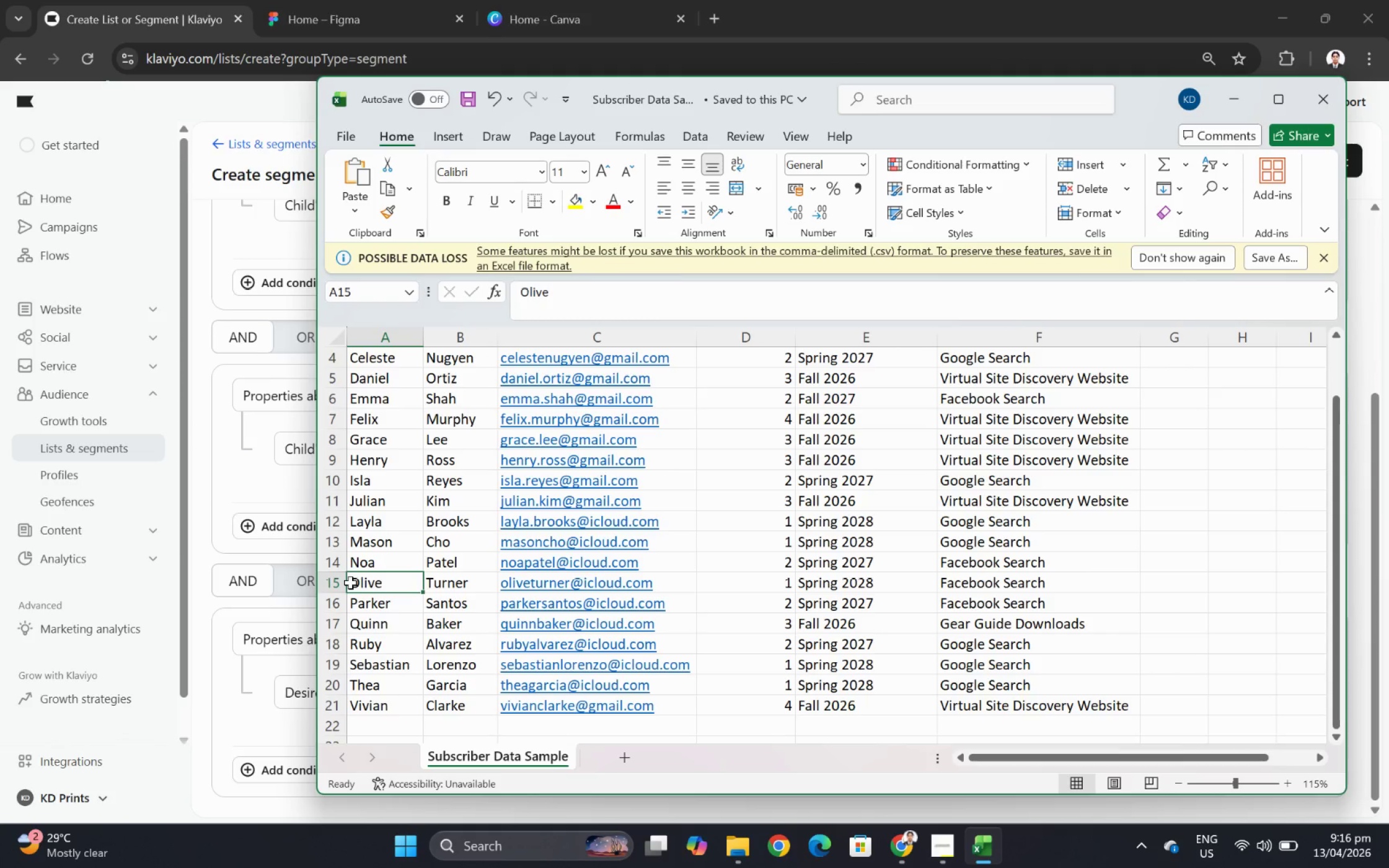 
left_click([1235, 98])
 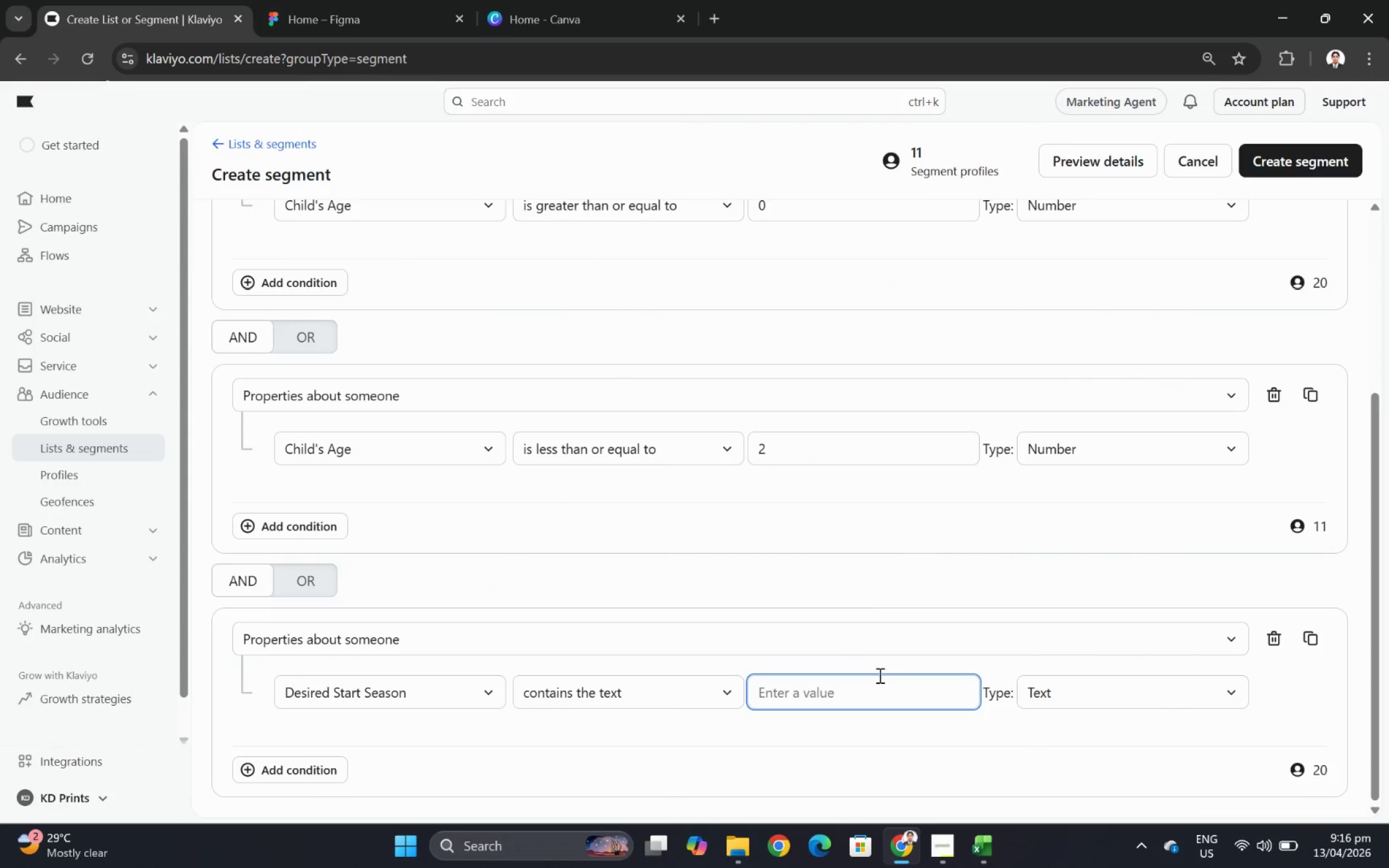 
key(2)
 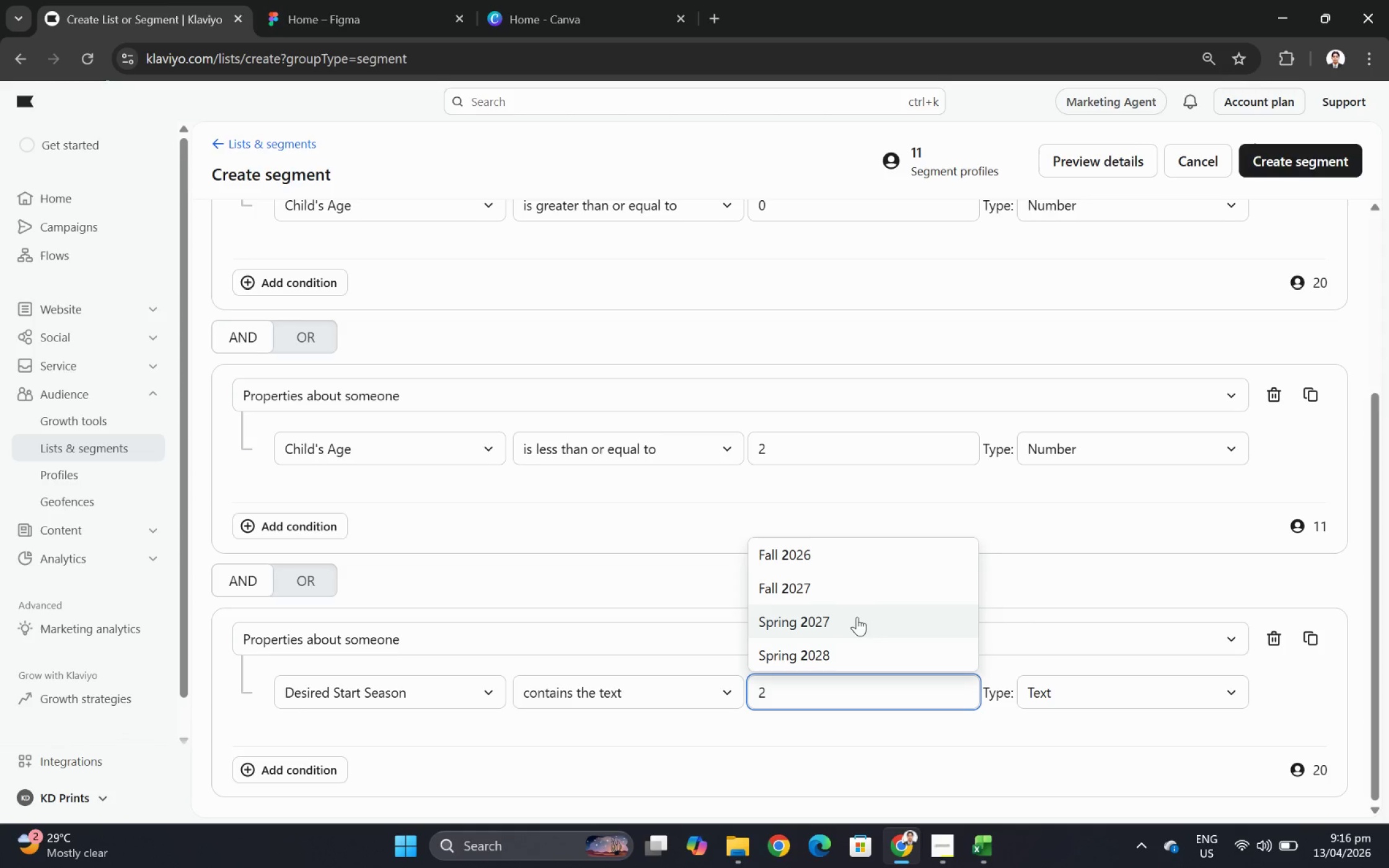 
type(027)
 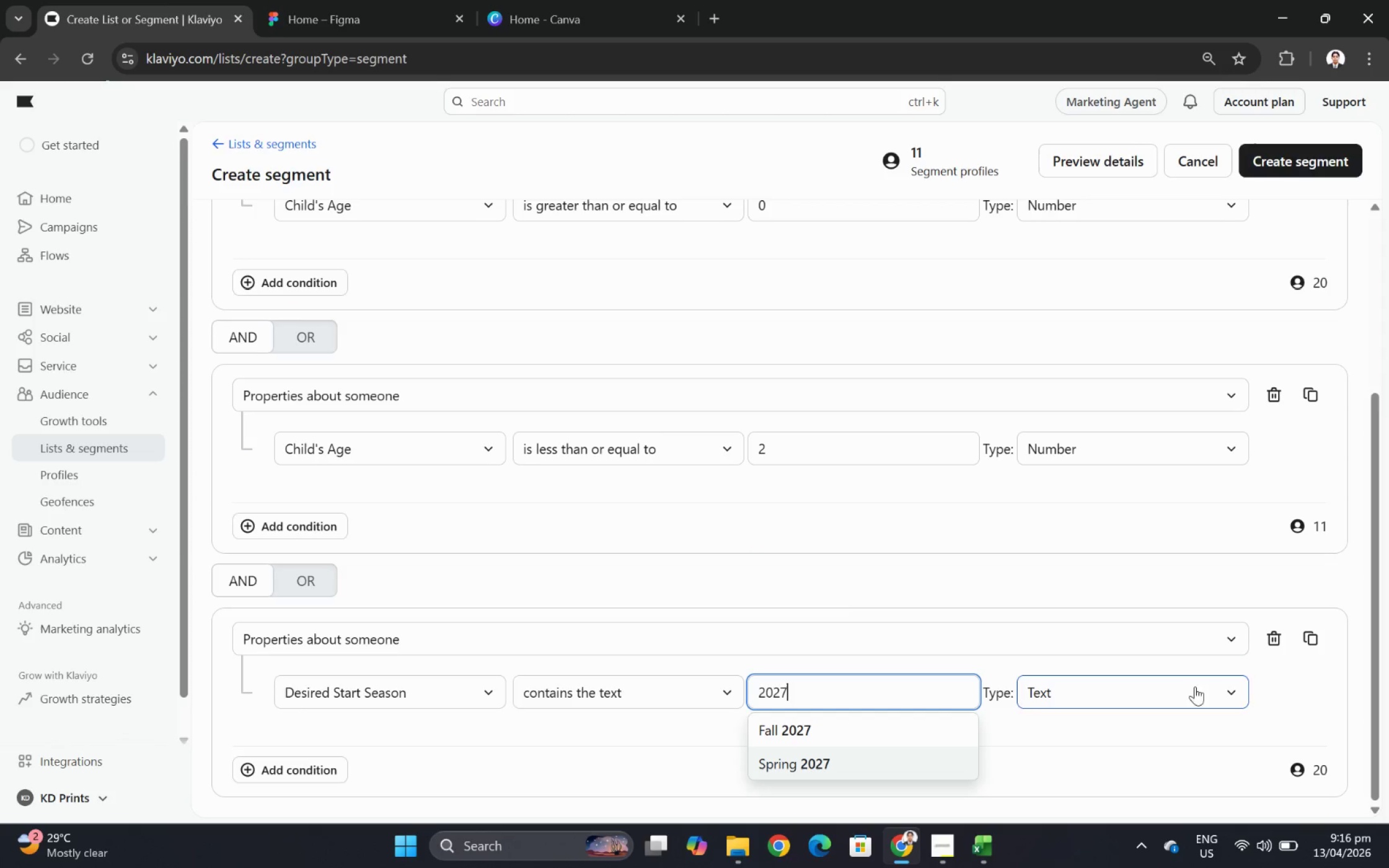 
left_click([1312, 685])
 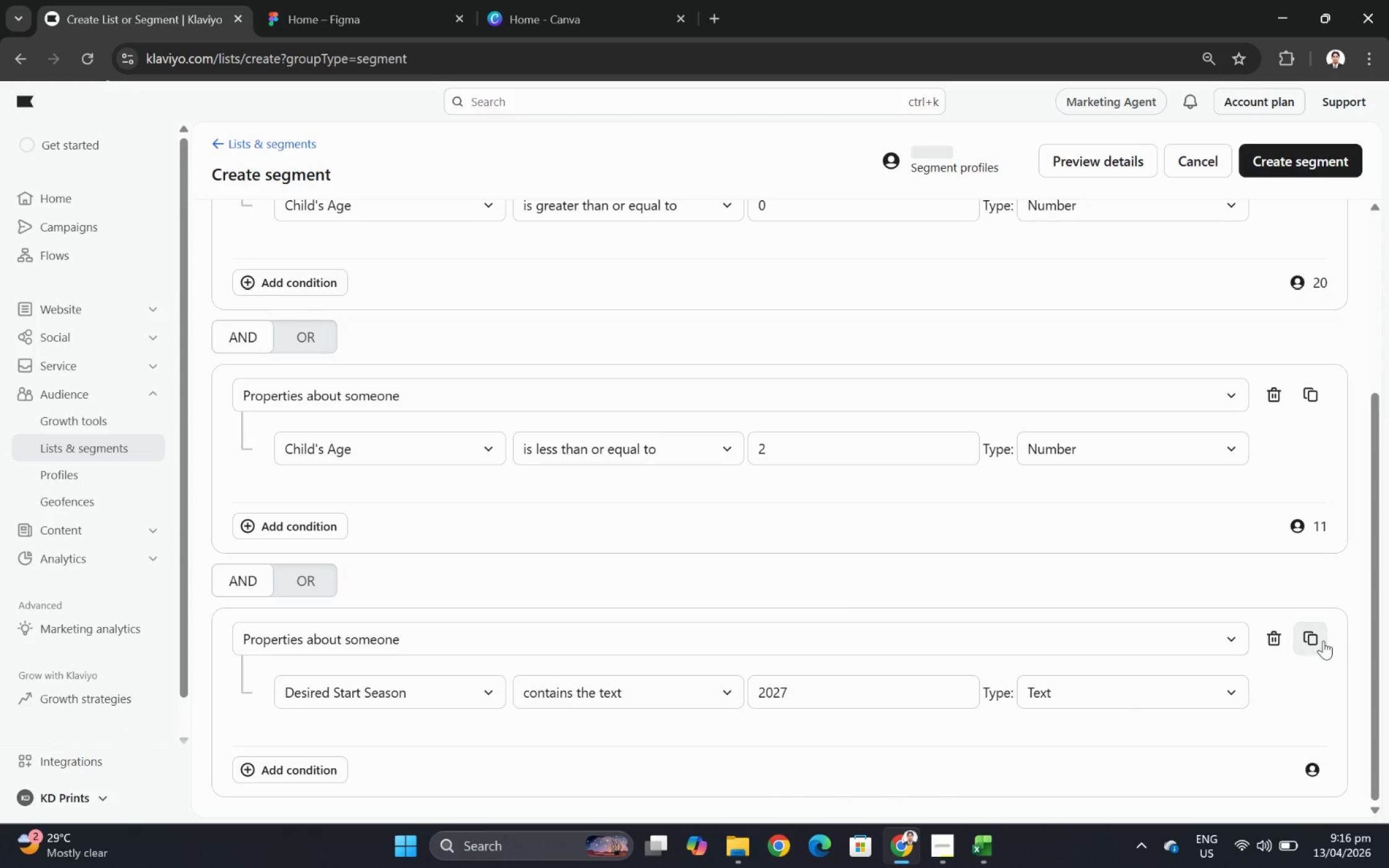 
left_click([1319, 636])
 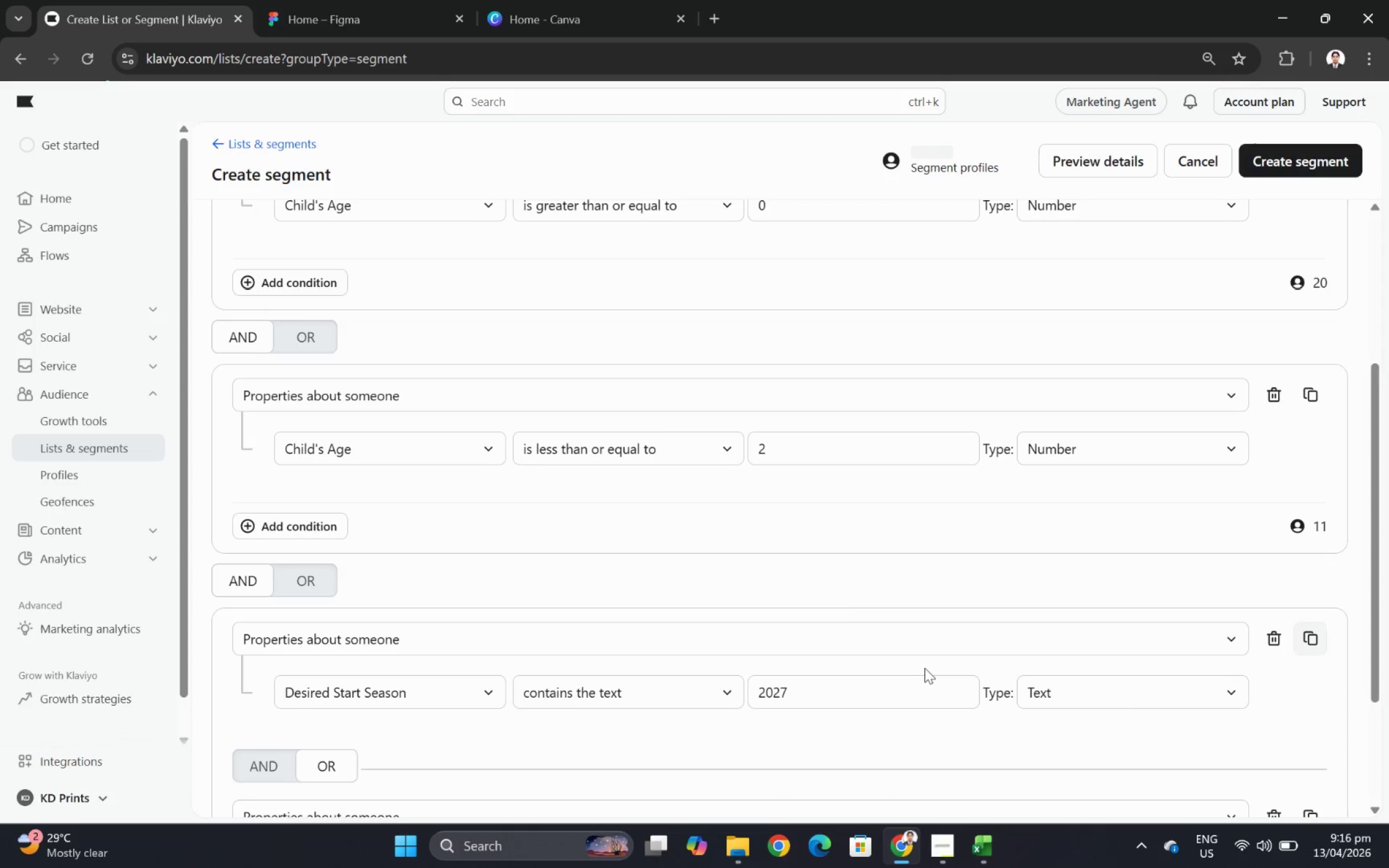 
scroll: coordinate [700, 637], scroll_direction: down, amount: 2.0
 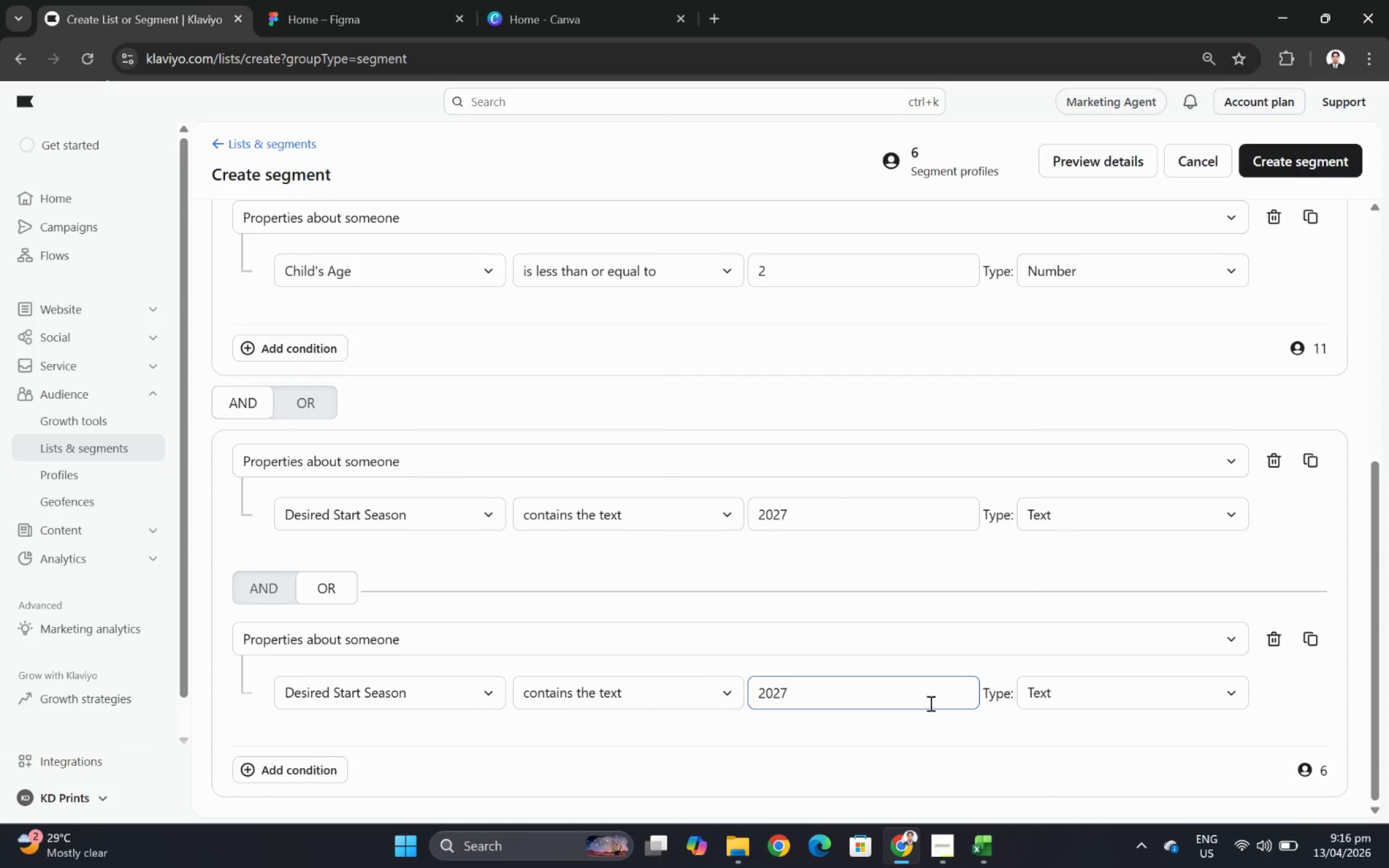 
double_click([922, 698])
 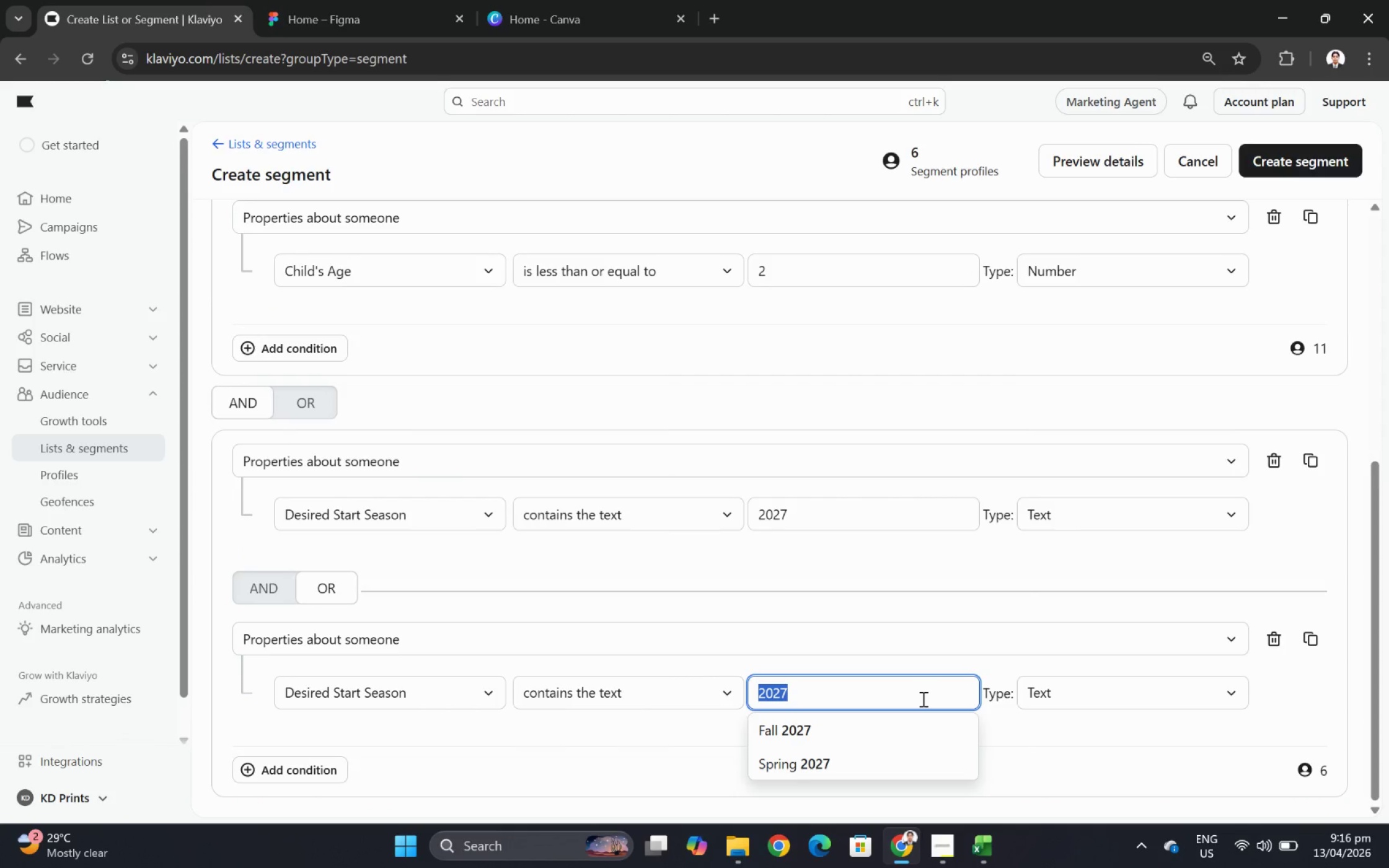 
type(2028)
 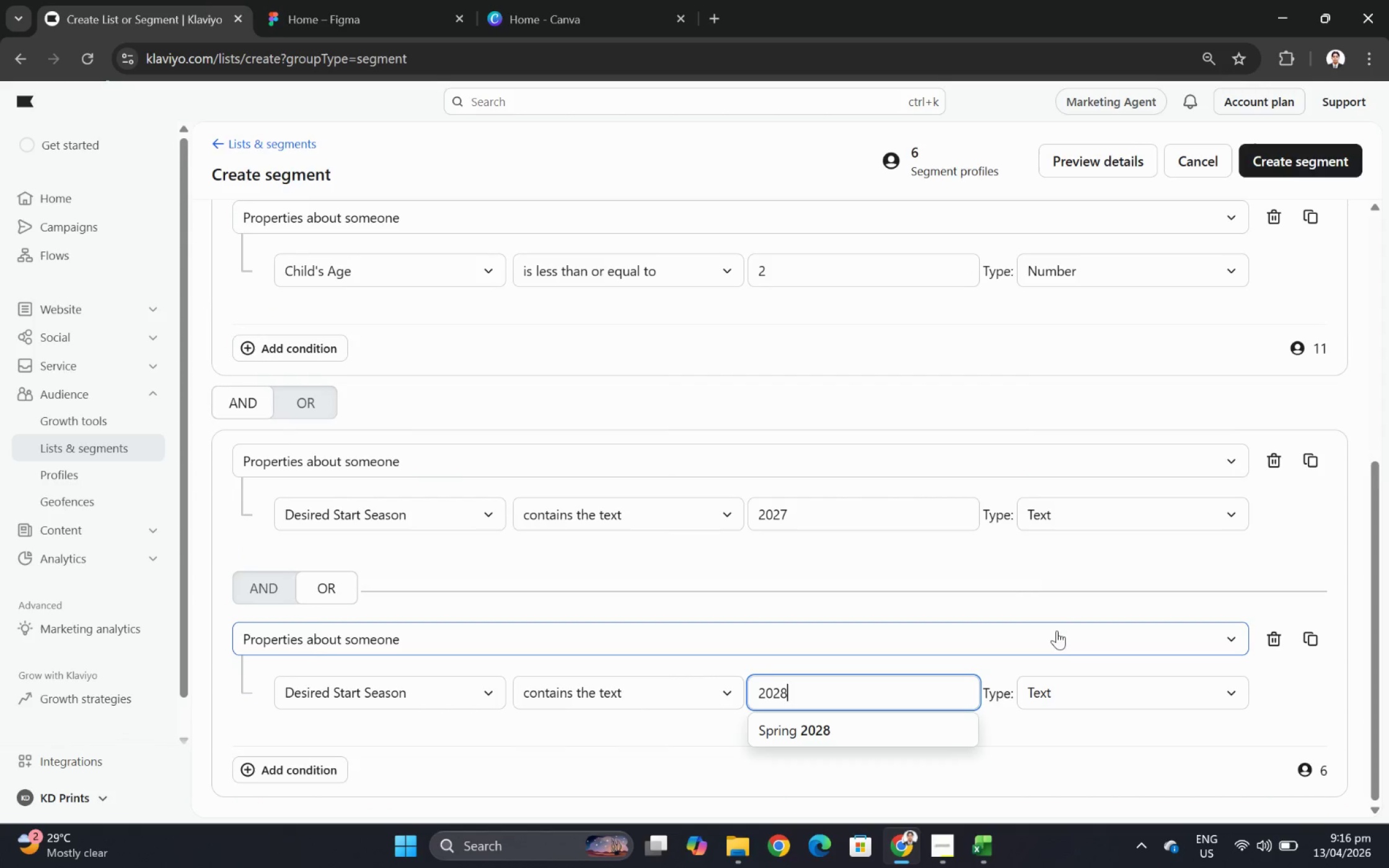 
left_click([1069, 607])
 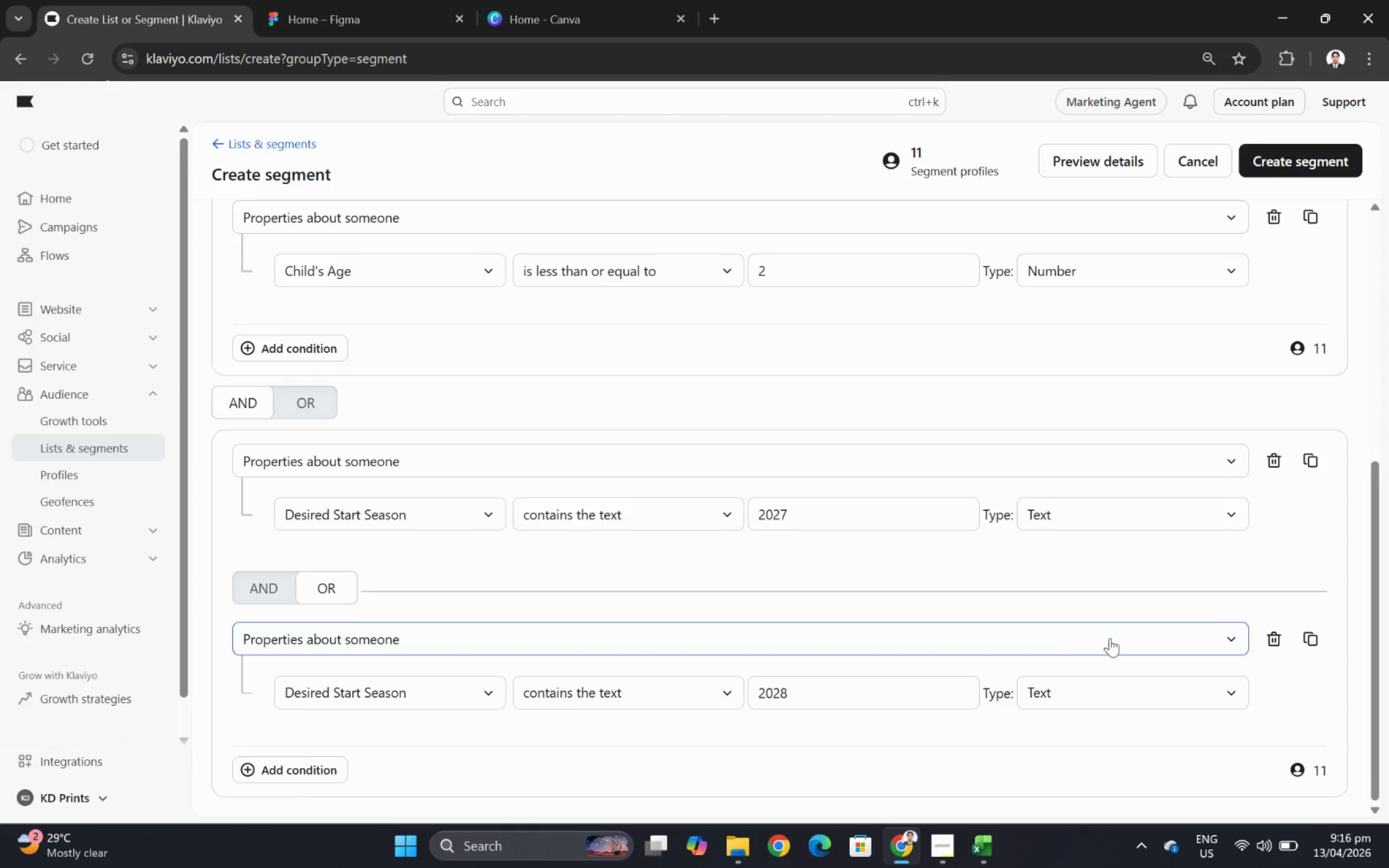 
scroll: coordinate [1227, 620], scroll_direction: up, amount: 3.0
 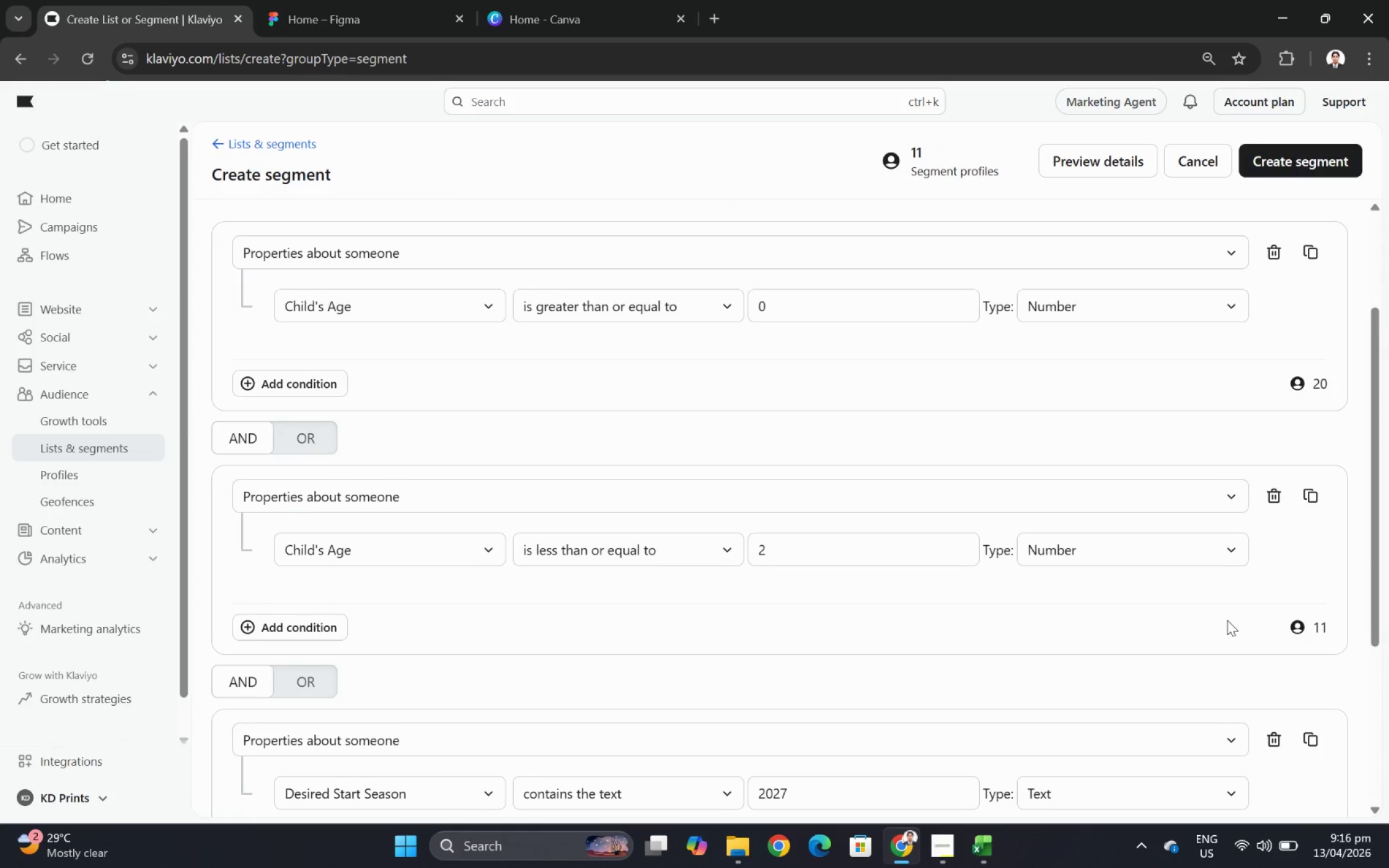 
scroll: coordinate [1227, 620], scroll_direction: down, amount: 3.0
 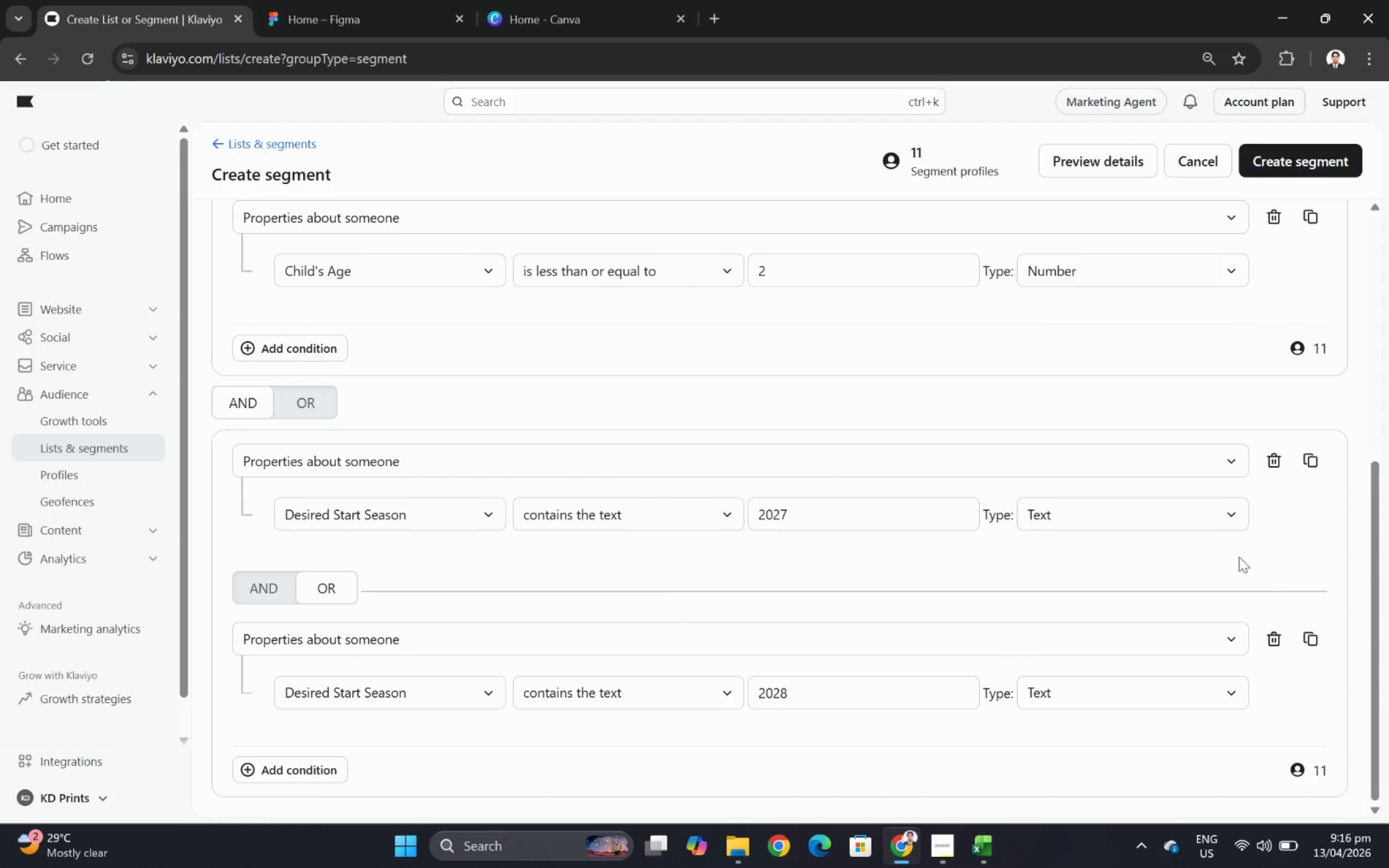 
scroll: coordinate [1145, 563], scroll_direction: up, amount: 3.0